 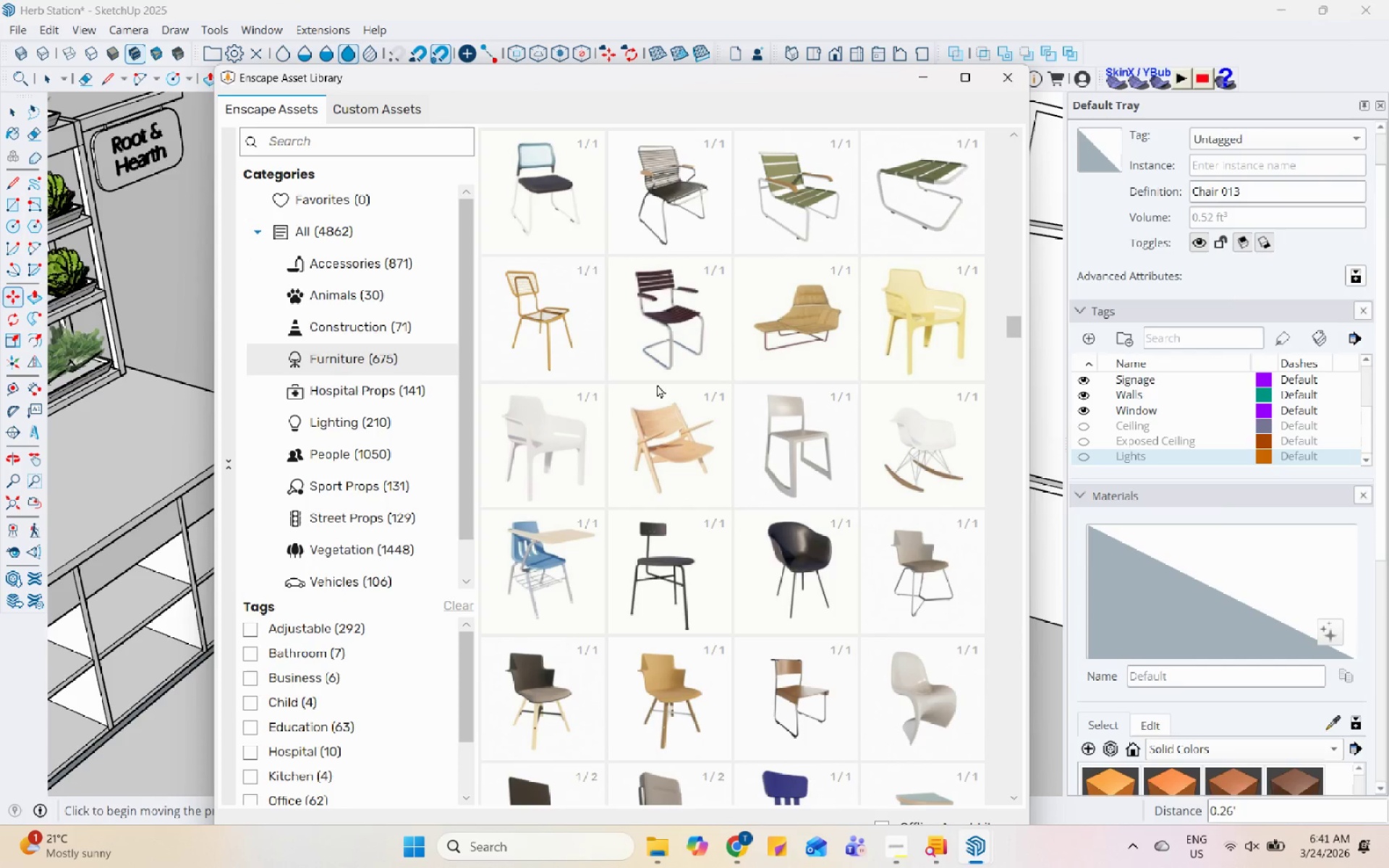 
scroll: coordinate [817, 361], scroll_direction: down, amount: 3.0
 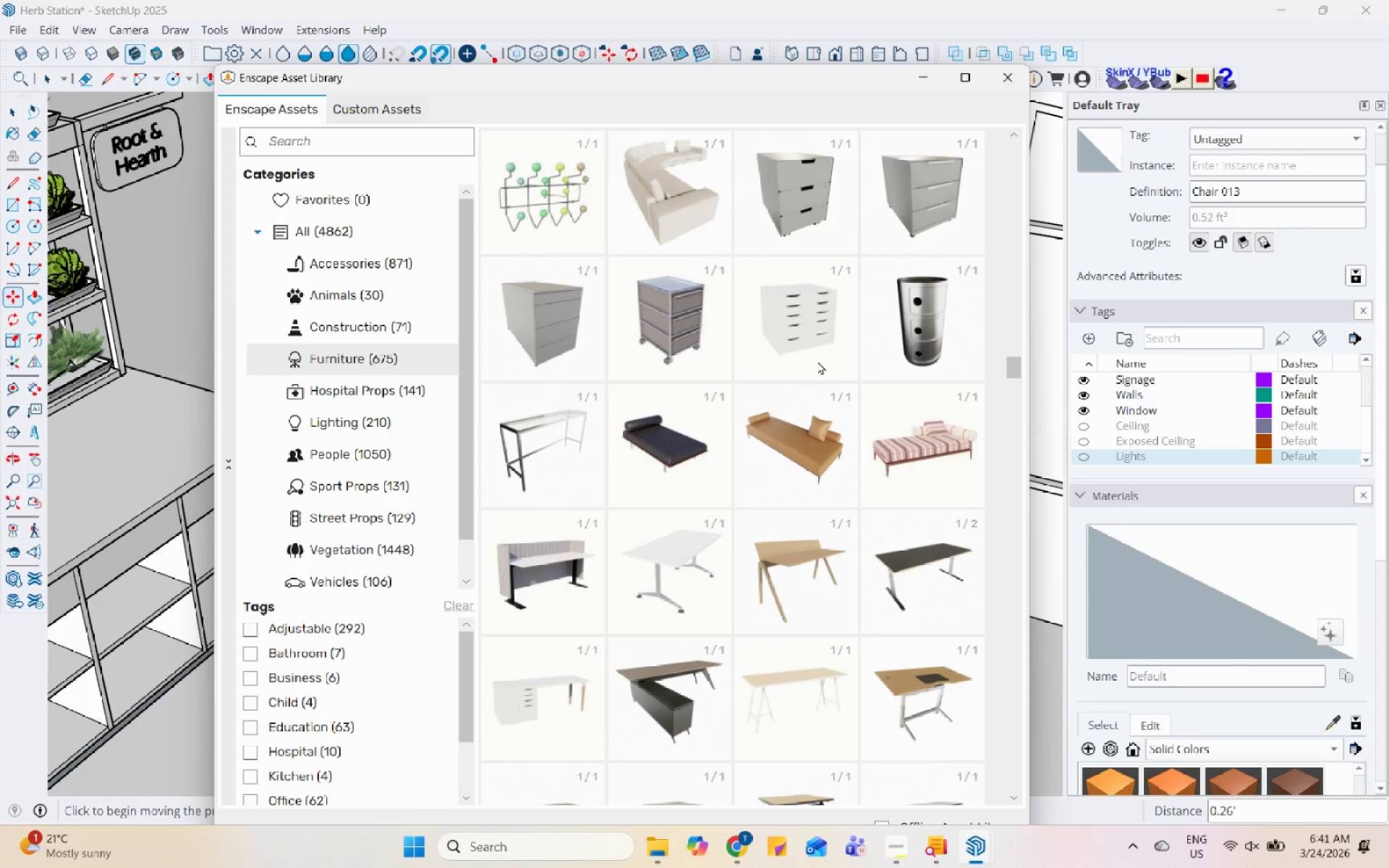 
wait(7.41)
 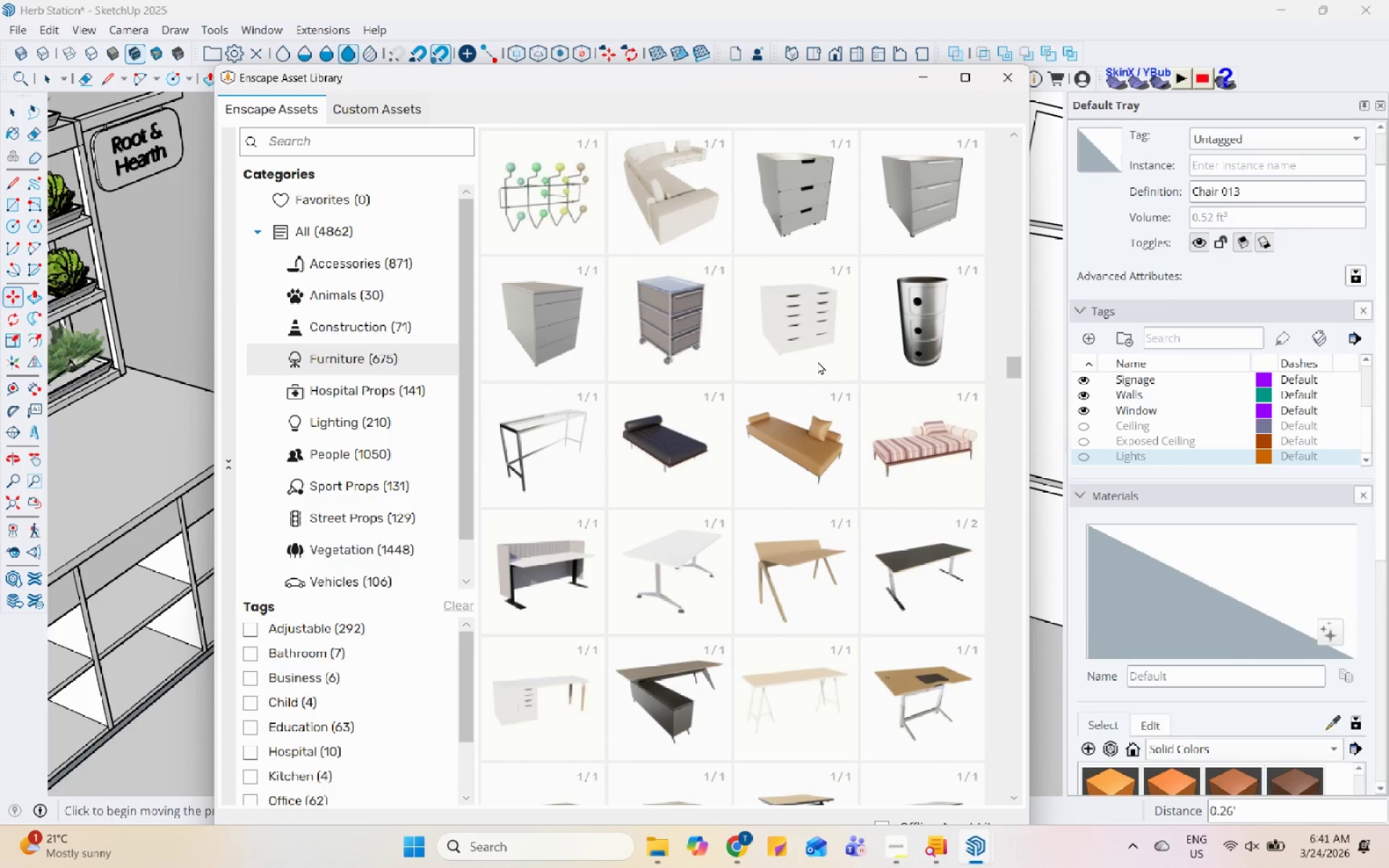 
scroll: coordinate [811, 444], scroll_direction: down, amount: 9.0
 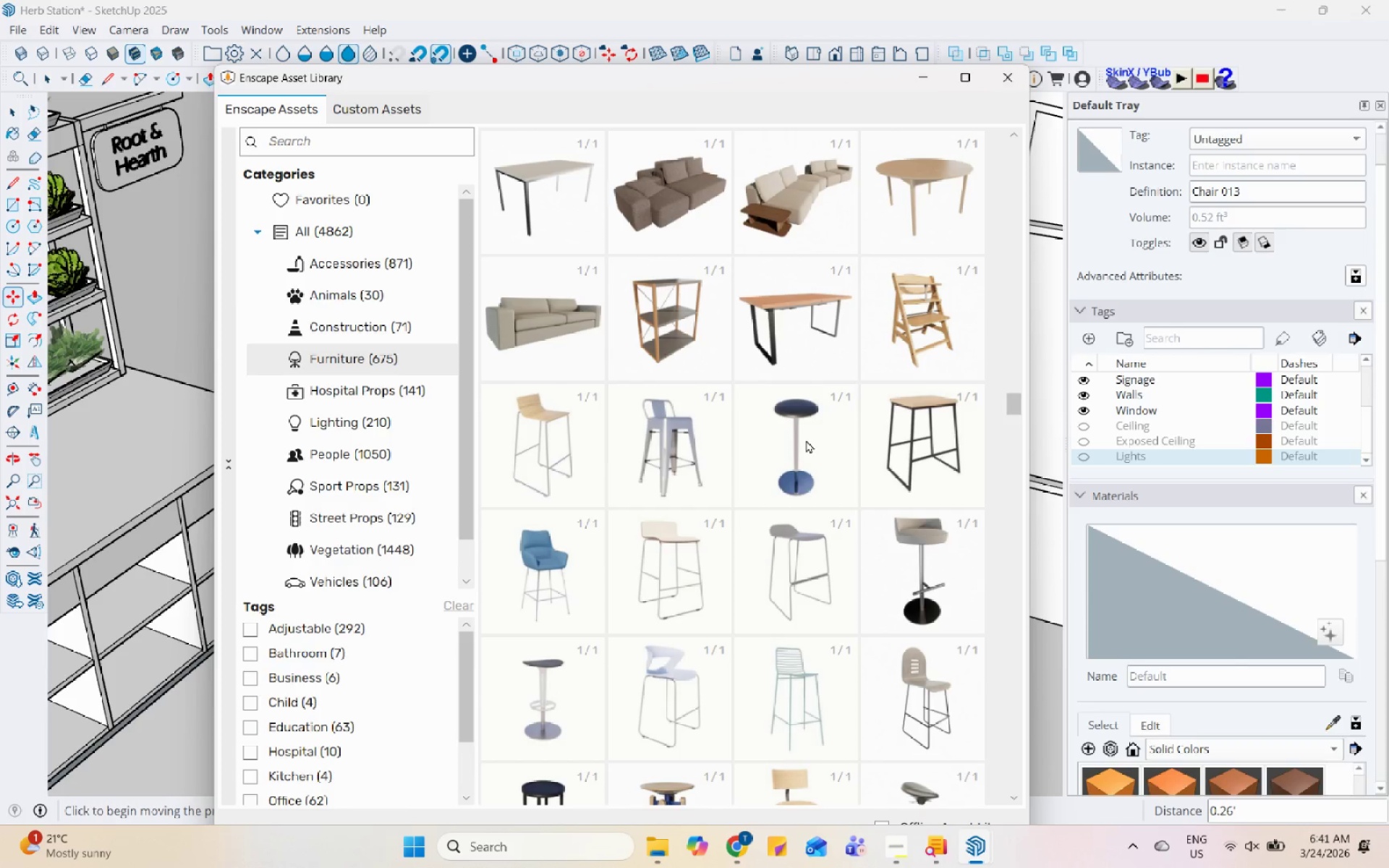 
wait(5.8)
 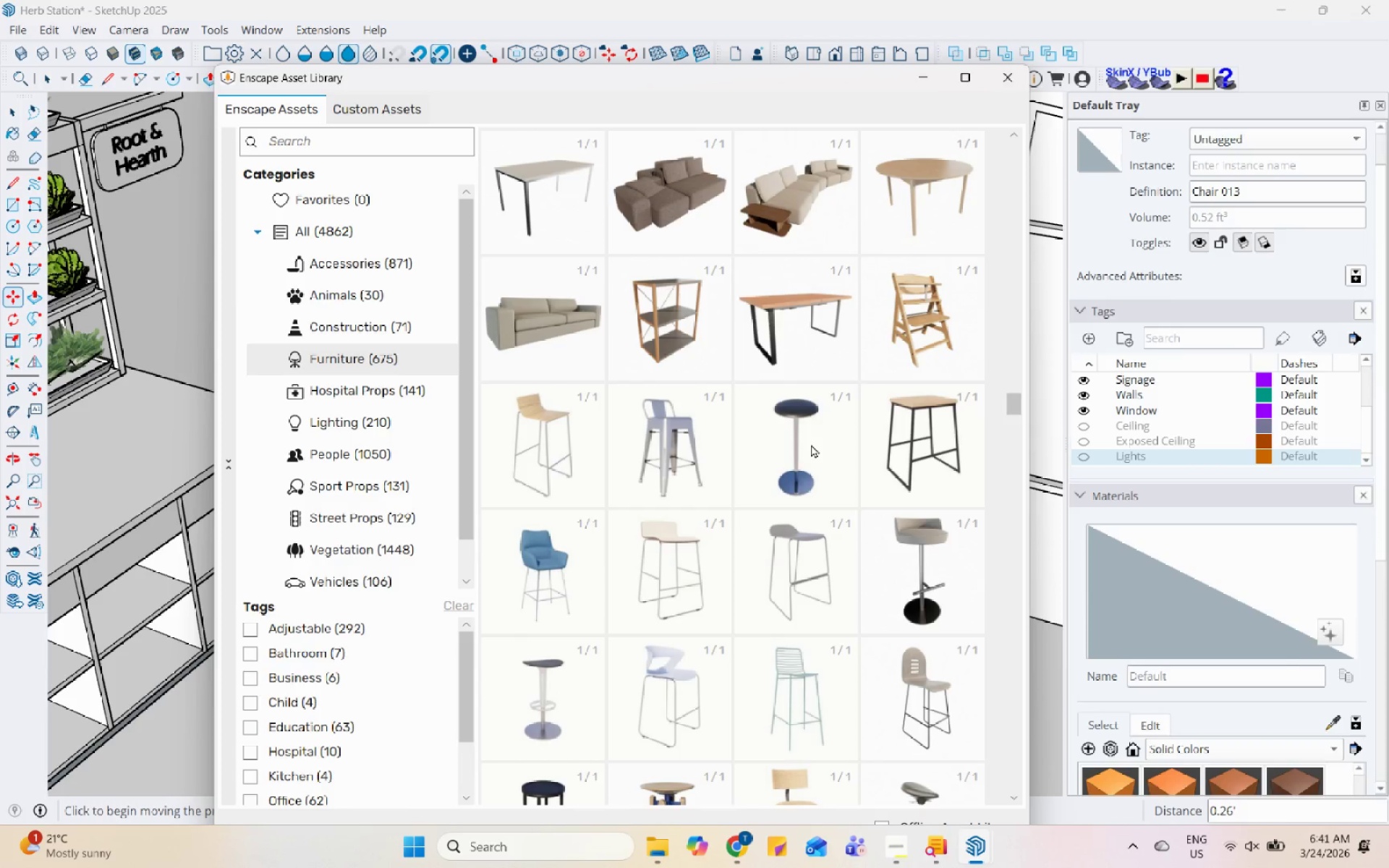 
scroll: coordinate [765, 370], scroll_direction: down, amount: 24.0
 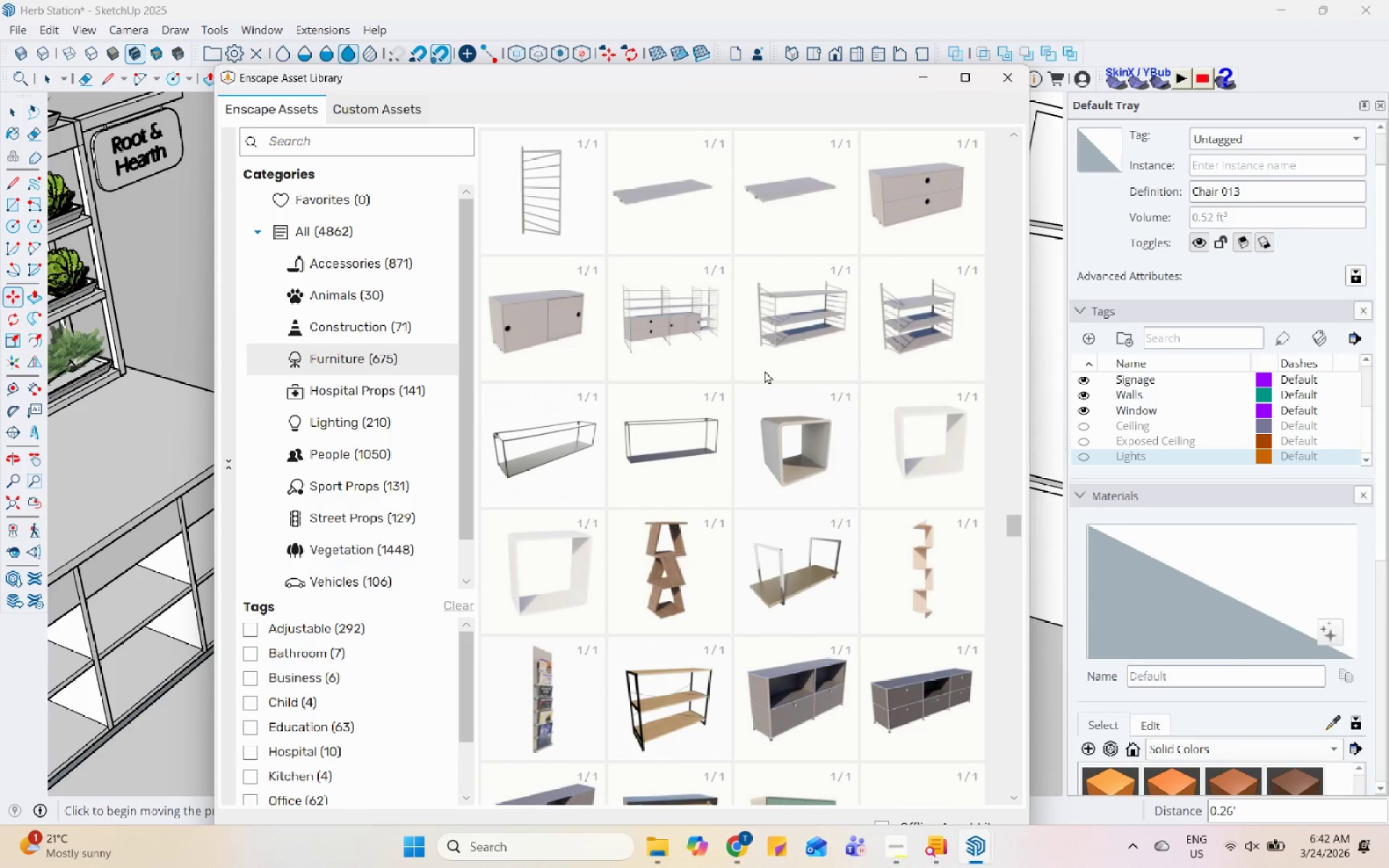 
scroll: coordinate [763, 370], scroll_direction: down, amount: 3.0
 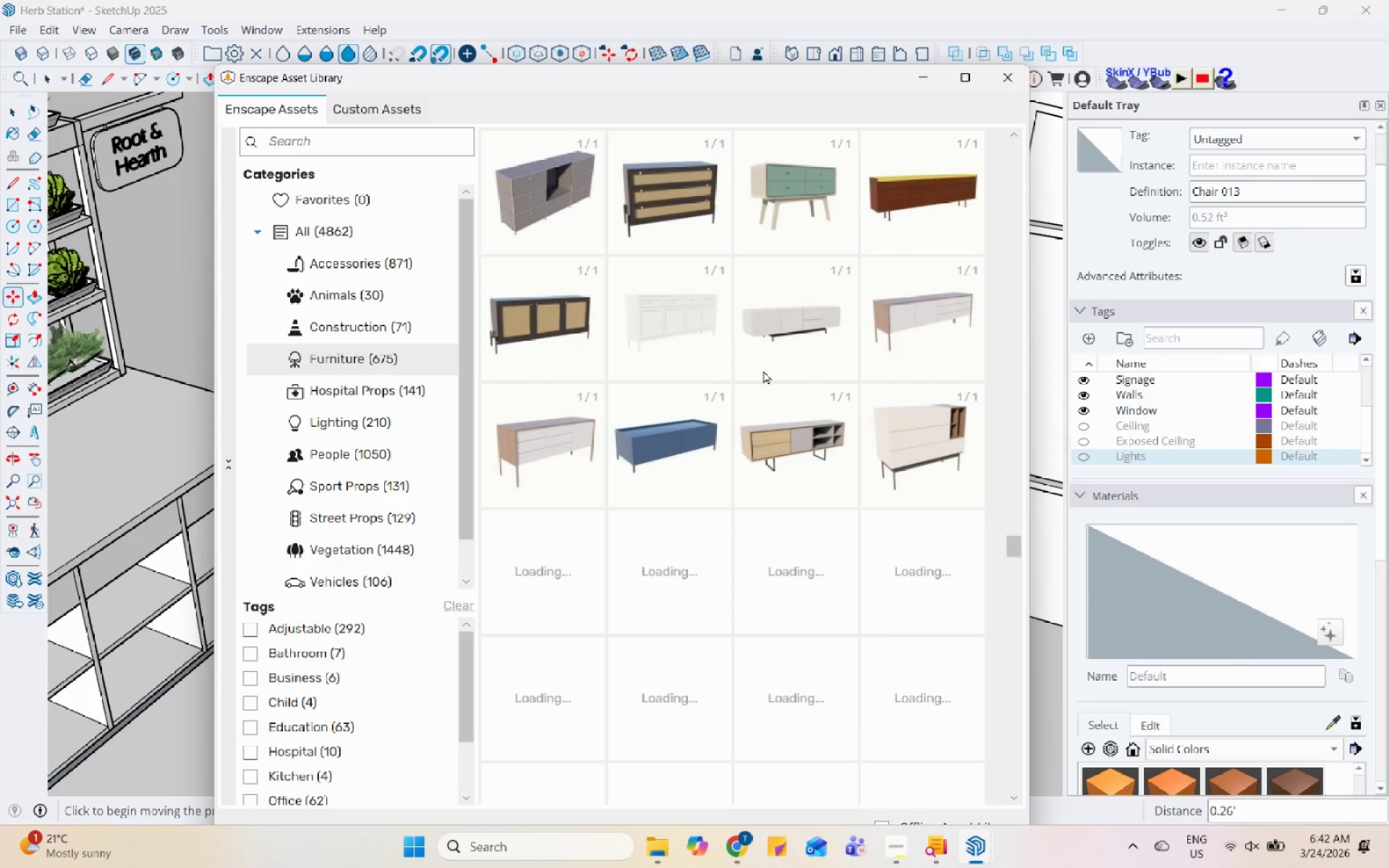 
scroll: coordinate [763, 367], scroll_direction: up, amount: 2.0
 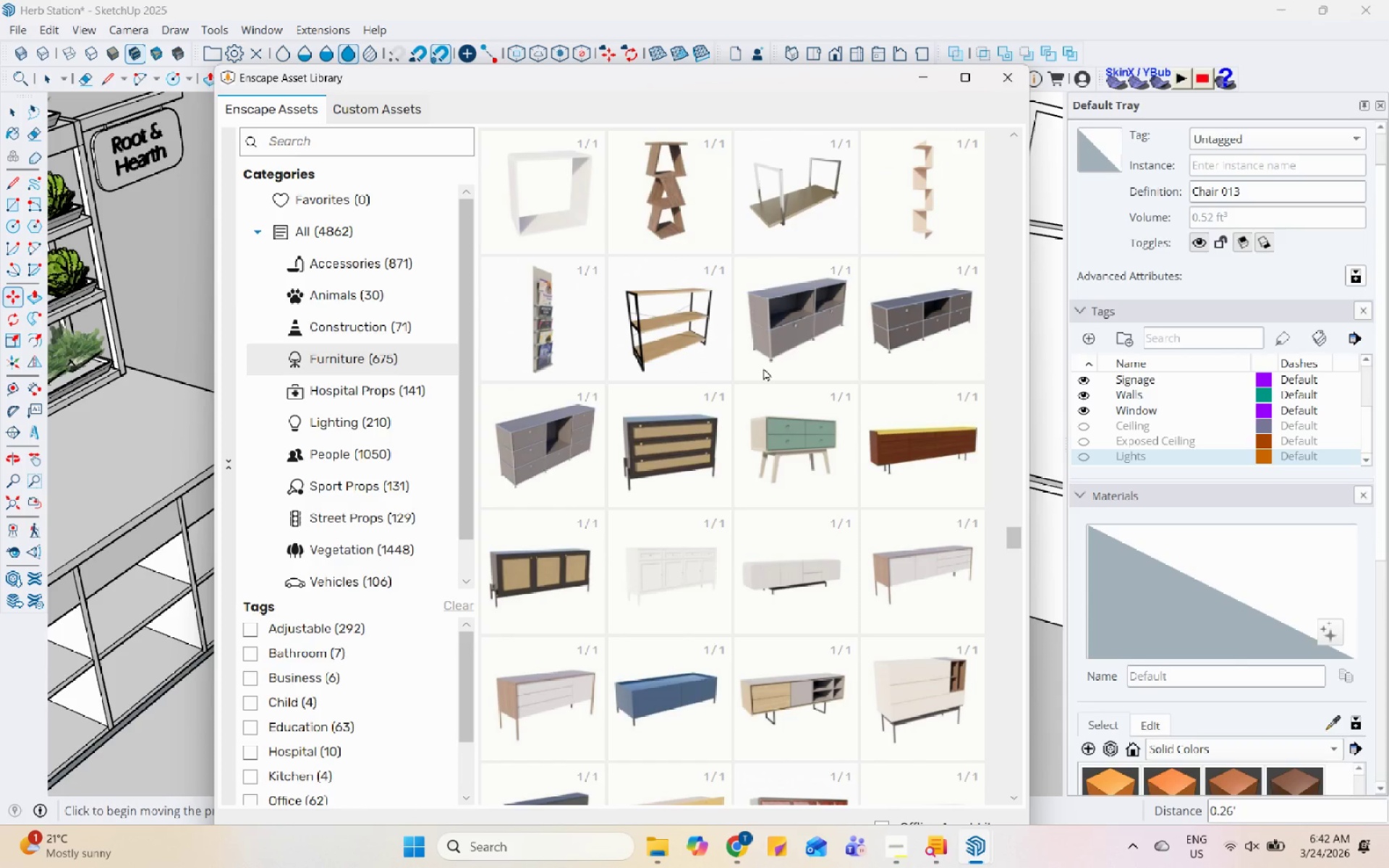 
scroll: coordinate [763, 366], scroll_direction: down, amount: 20.0
 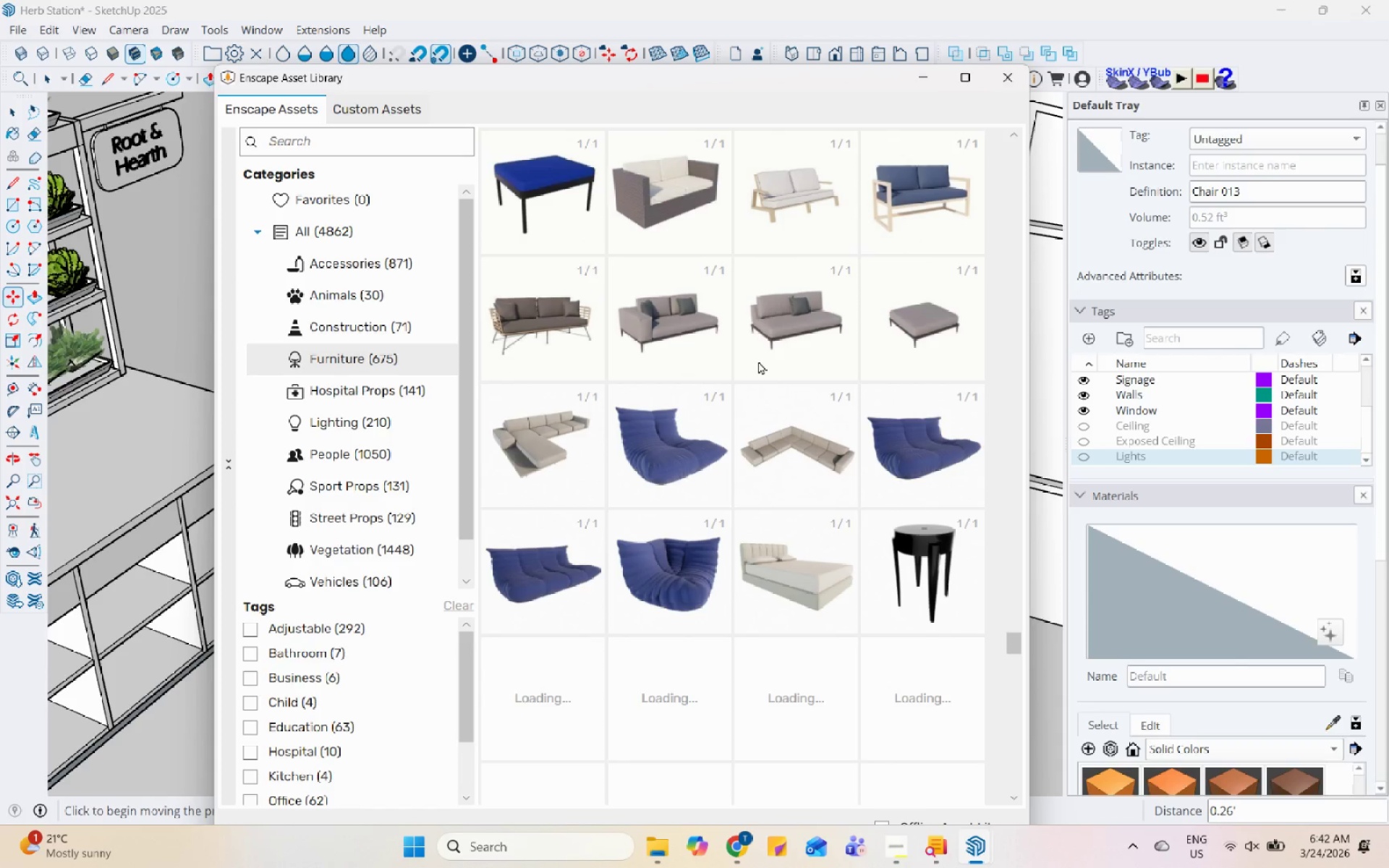 
scroll: coordinate [758, 361], scroll_direction: up, amount: 1.0
 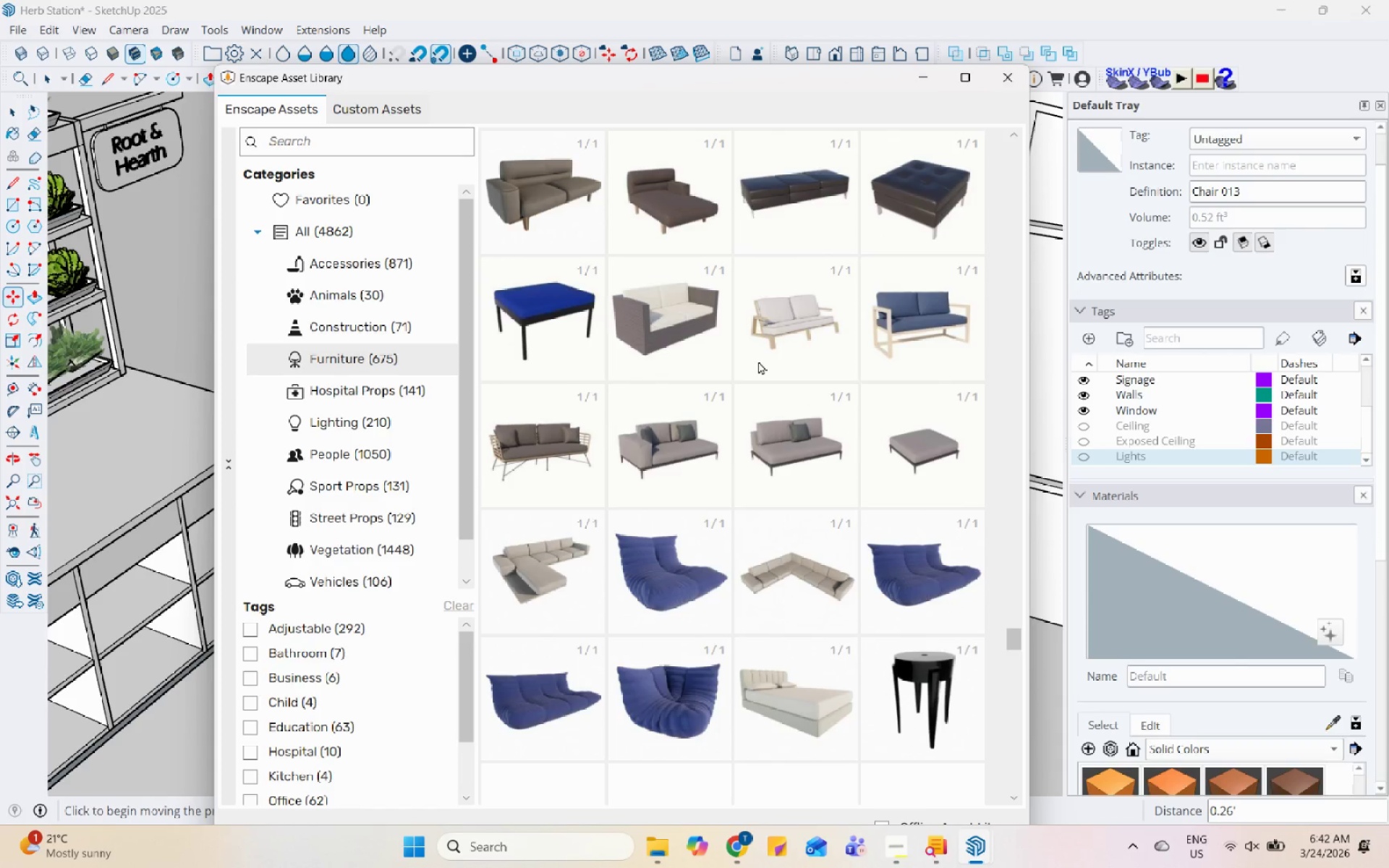 
scroll: coordinate [758, 361], scroll_direction: down, amount: 9.0
 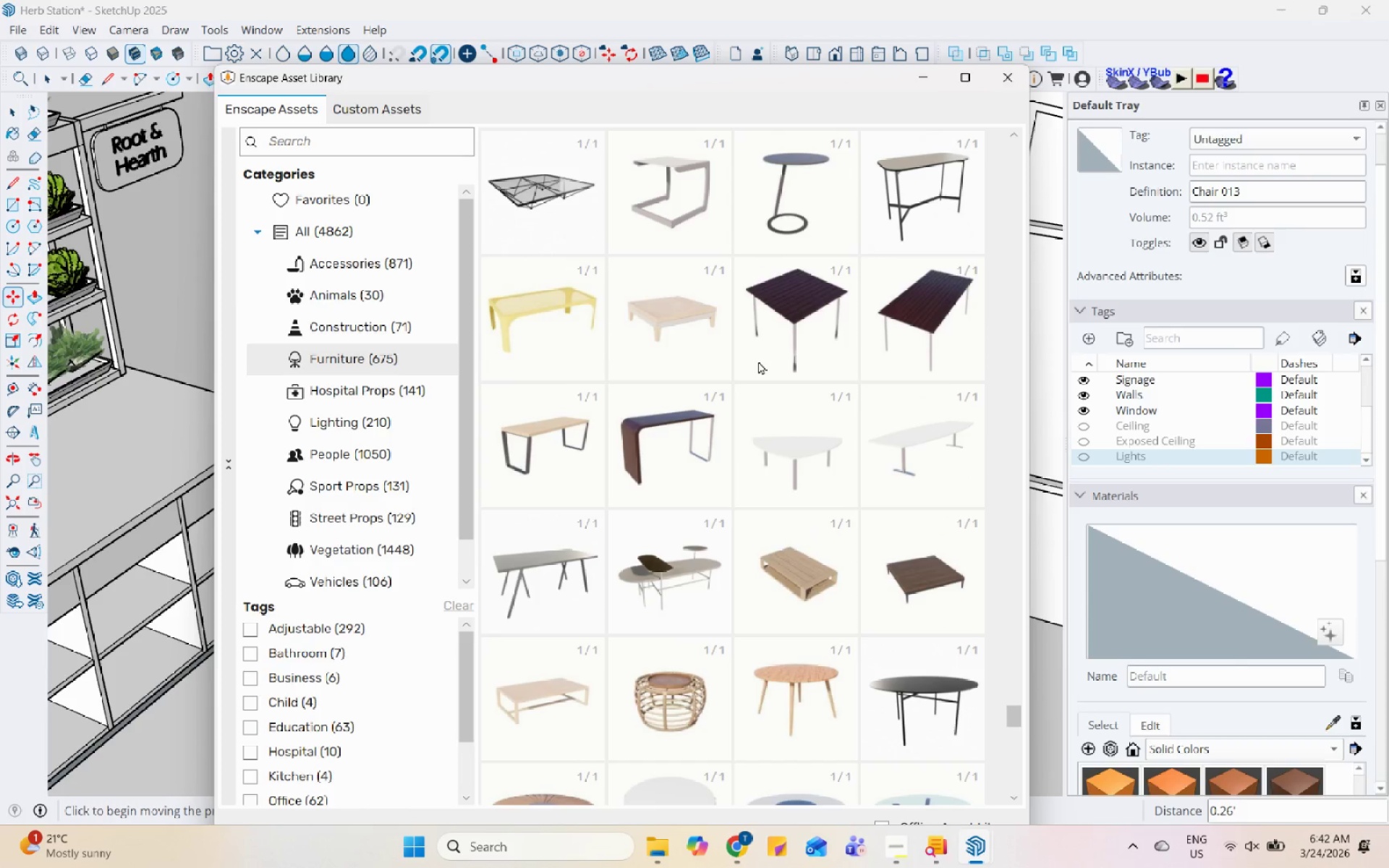 
scroll: coordinate [758, 361], scroll_direction: down, amount: 4.0
 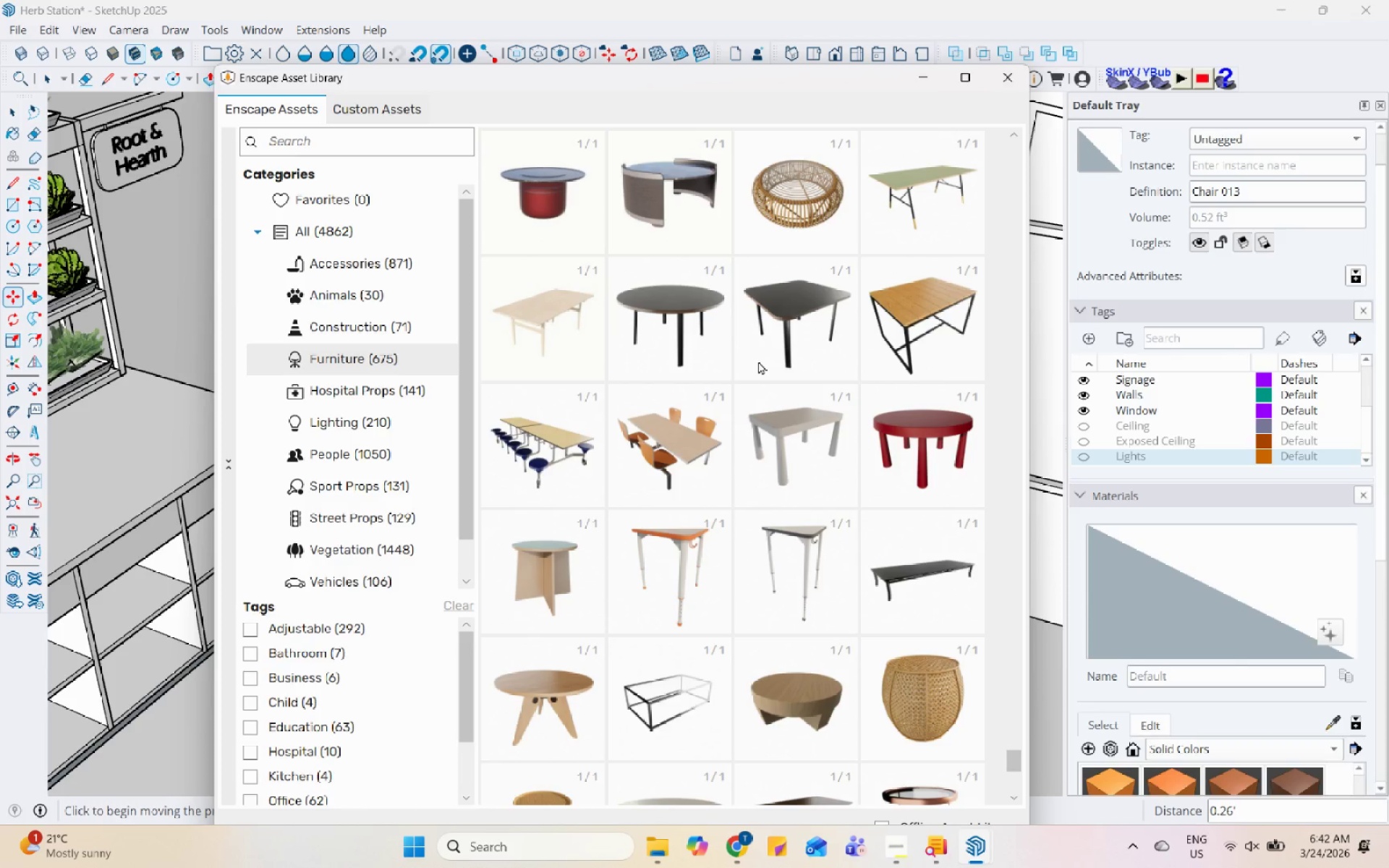 
left_click([740, 835])
 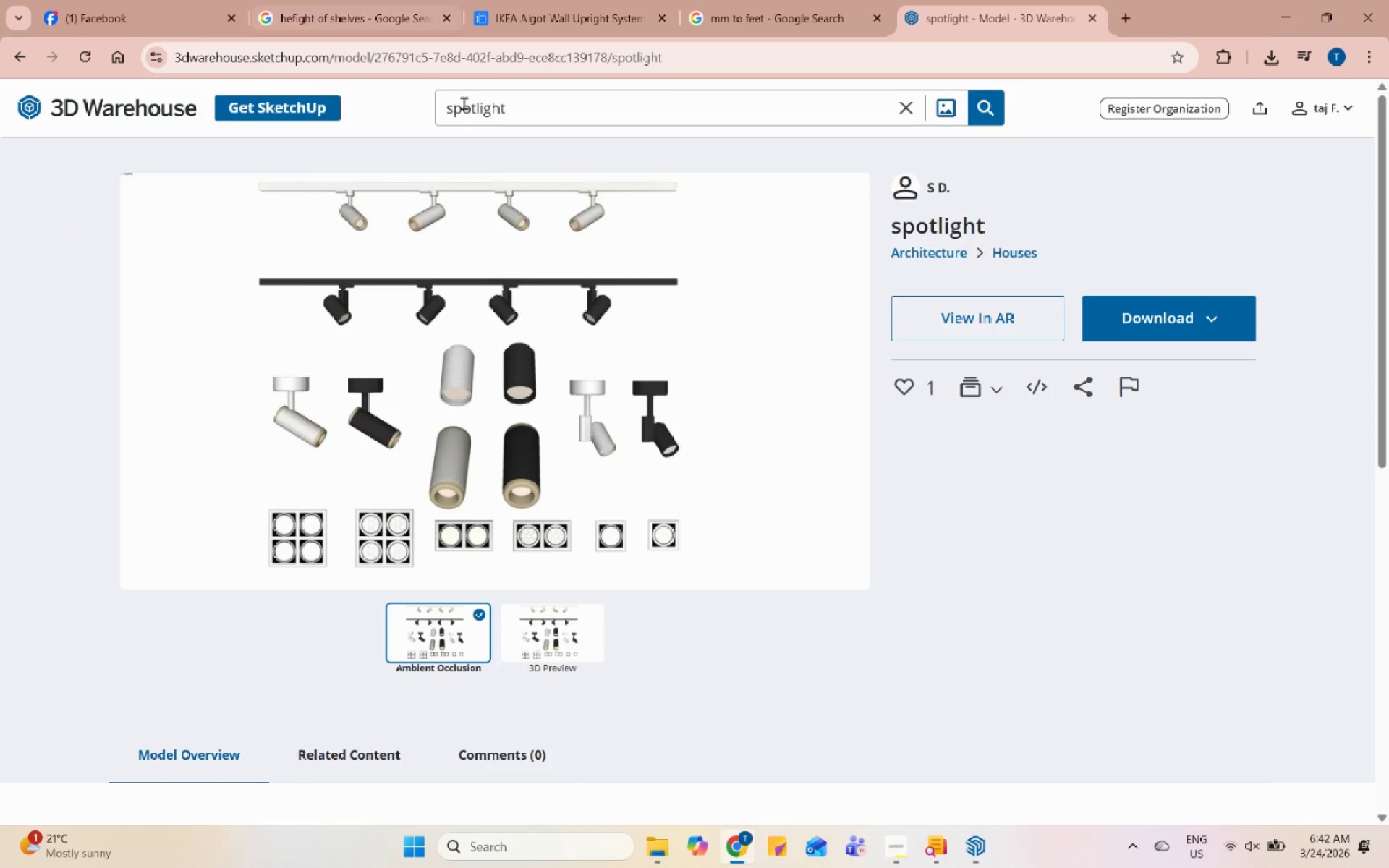 
double_click([464, 105])
 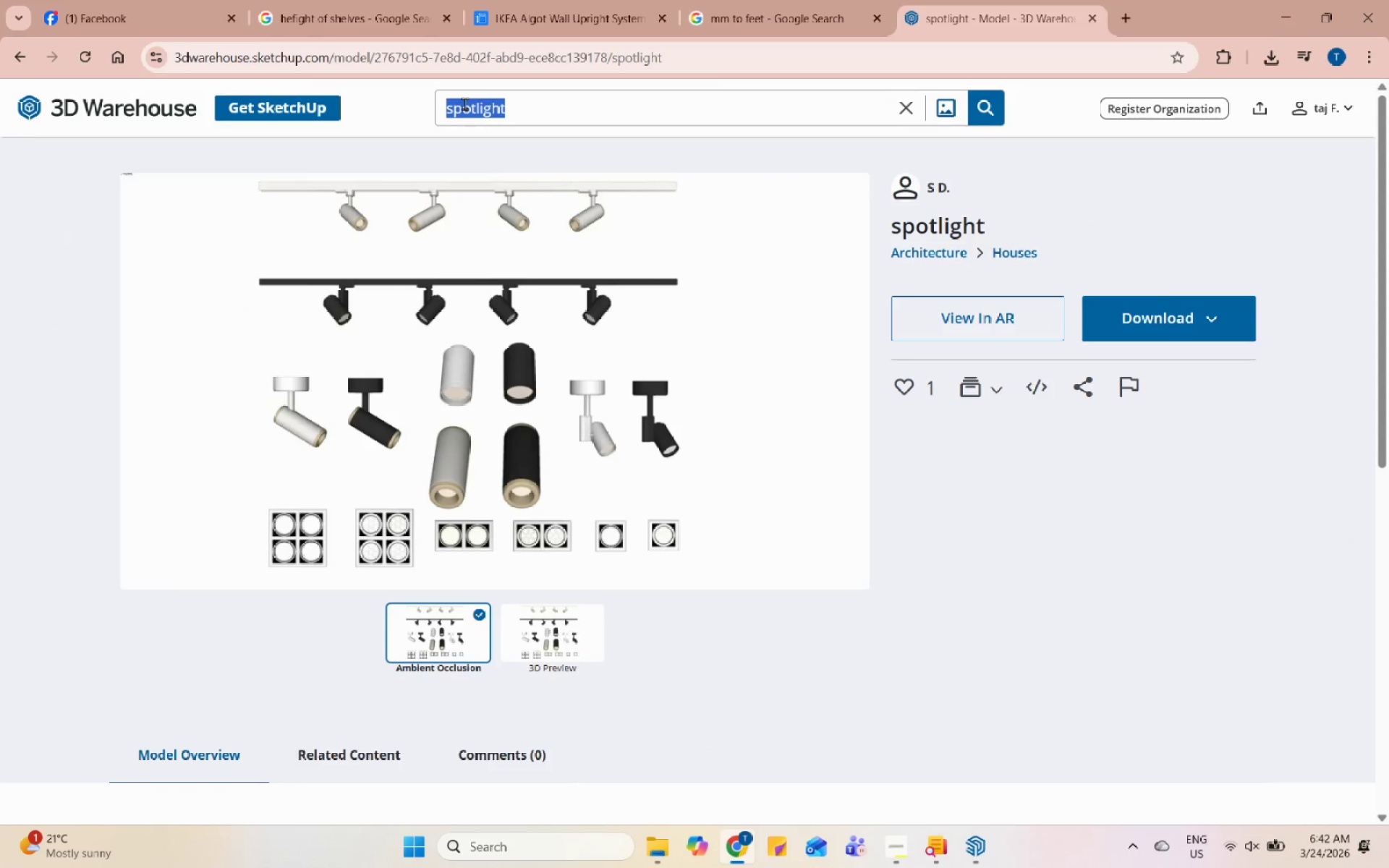 
type(dining tbale)
 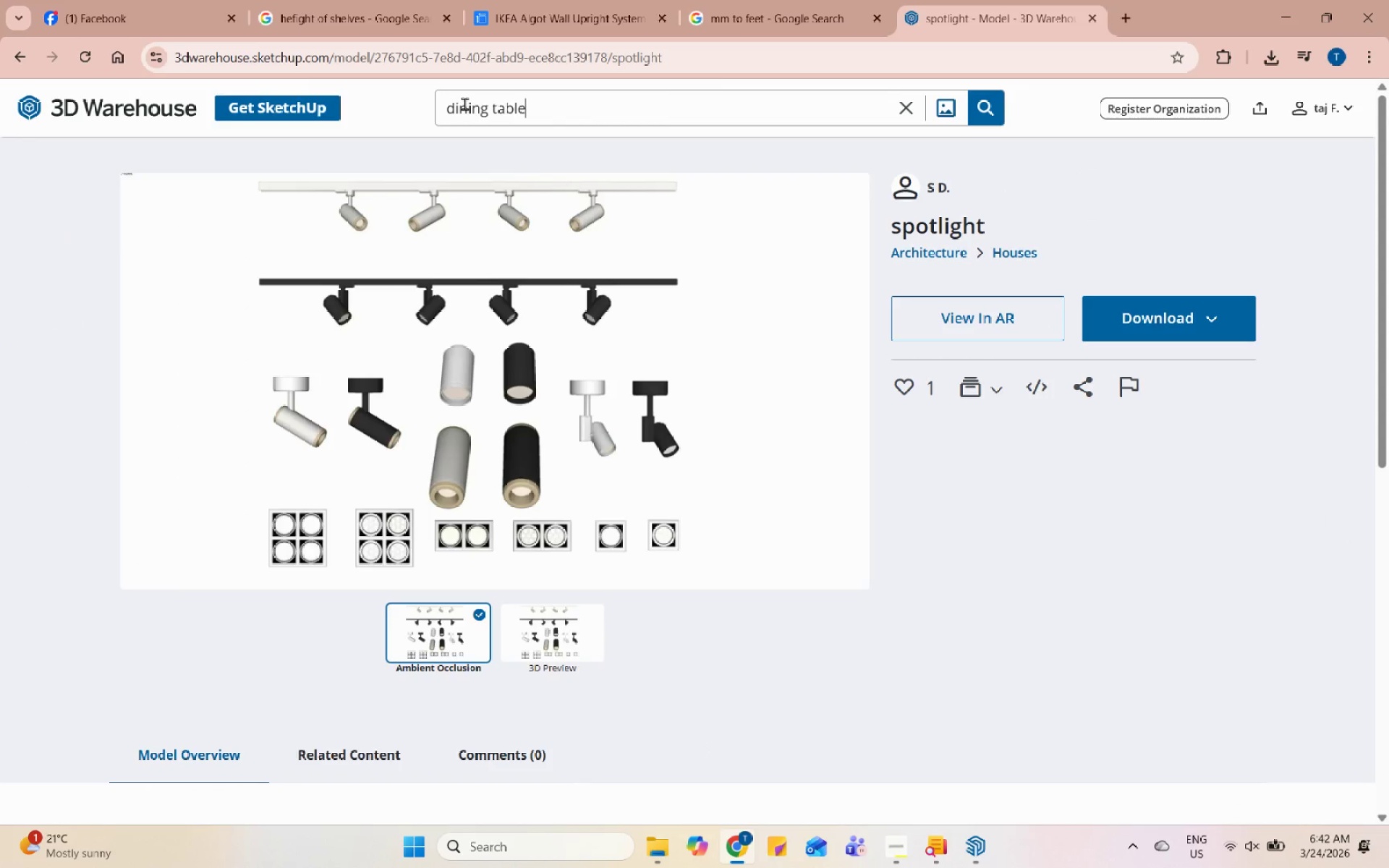 
key(Enter)
 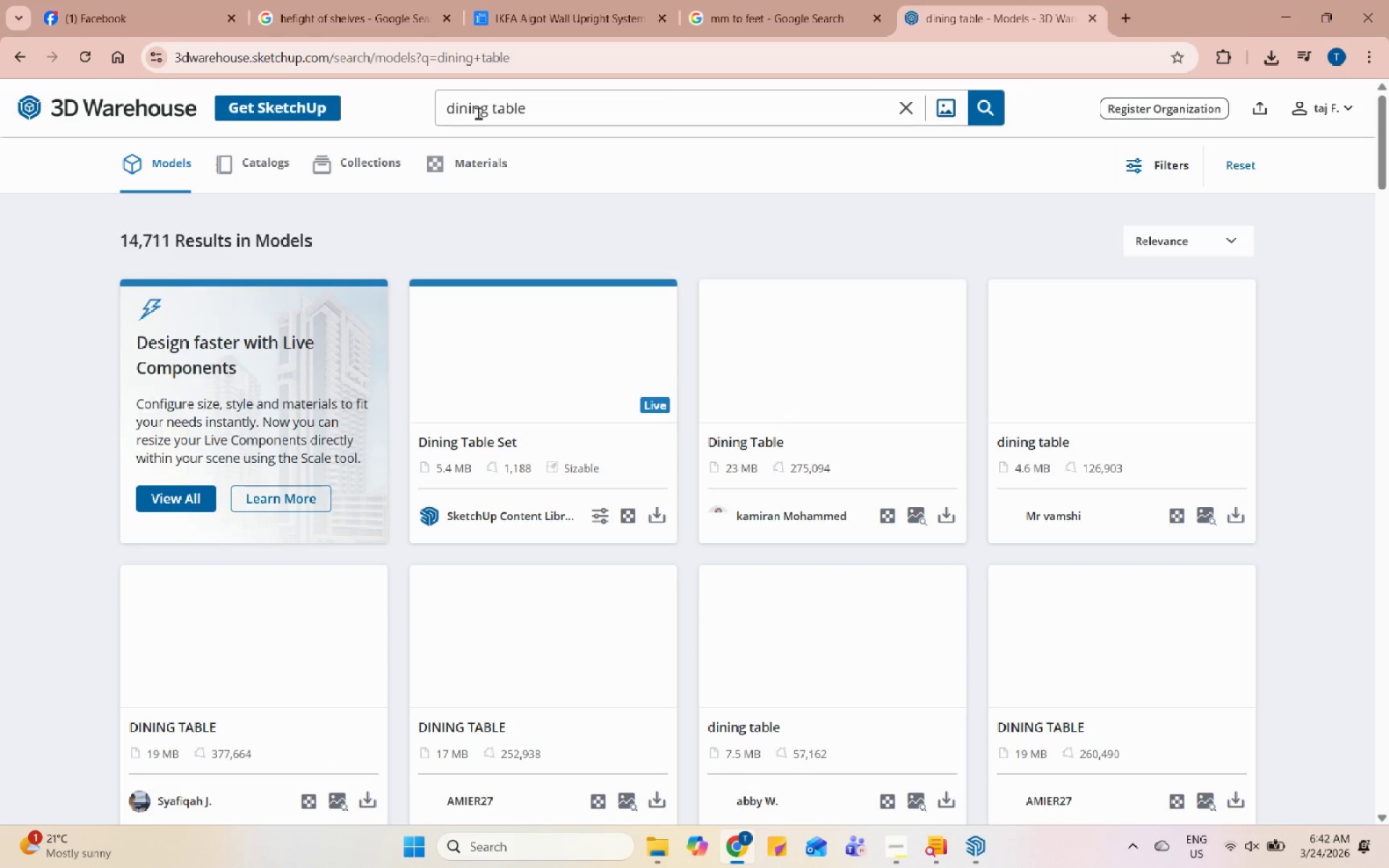 
left_click([553, 111])
 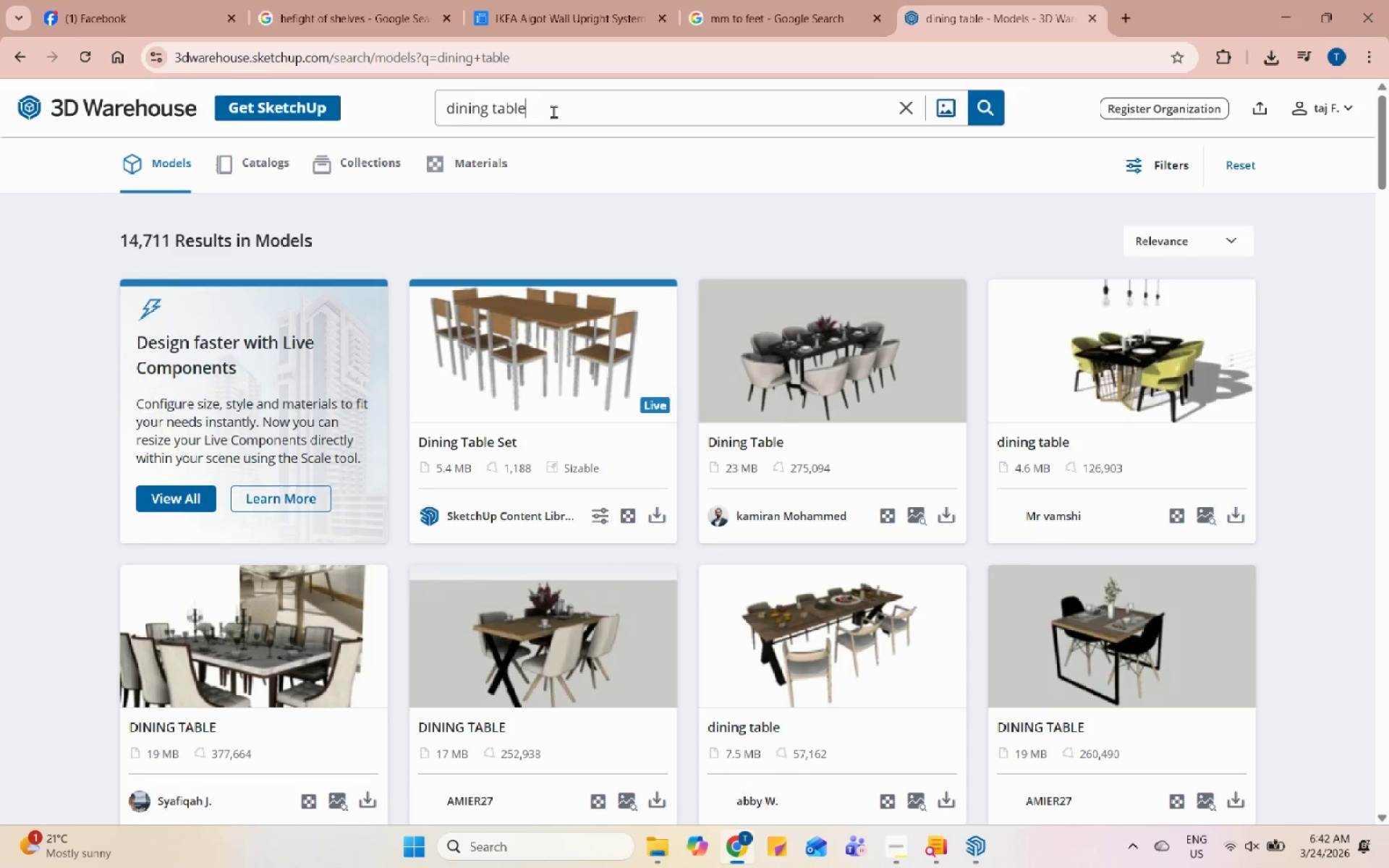 
type( restuarant)
 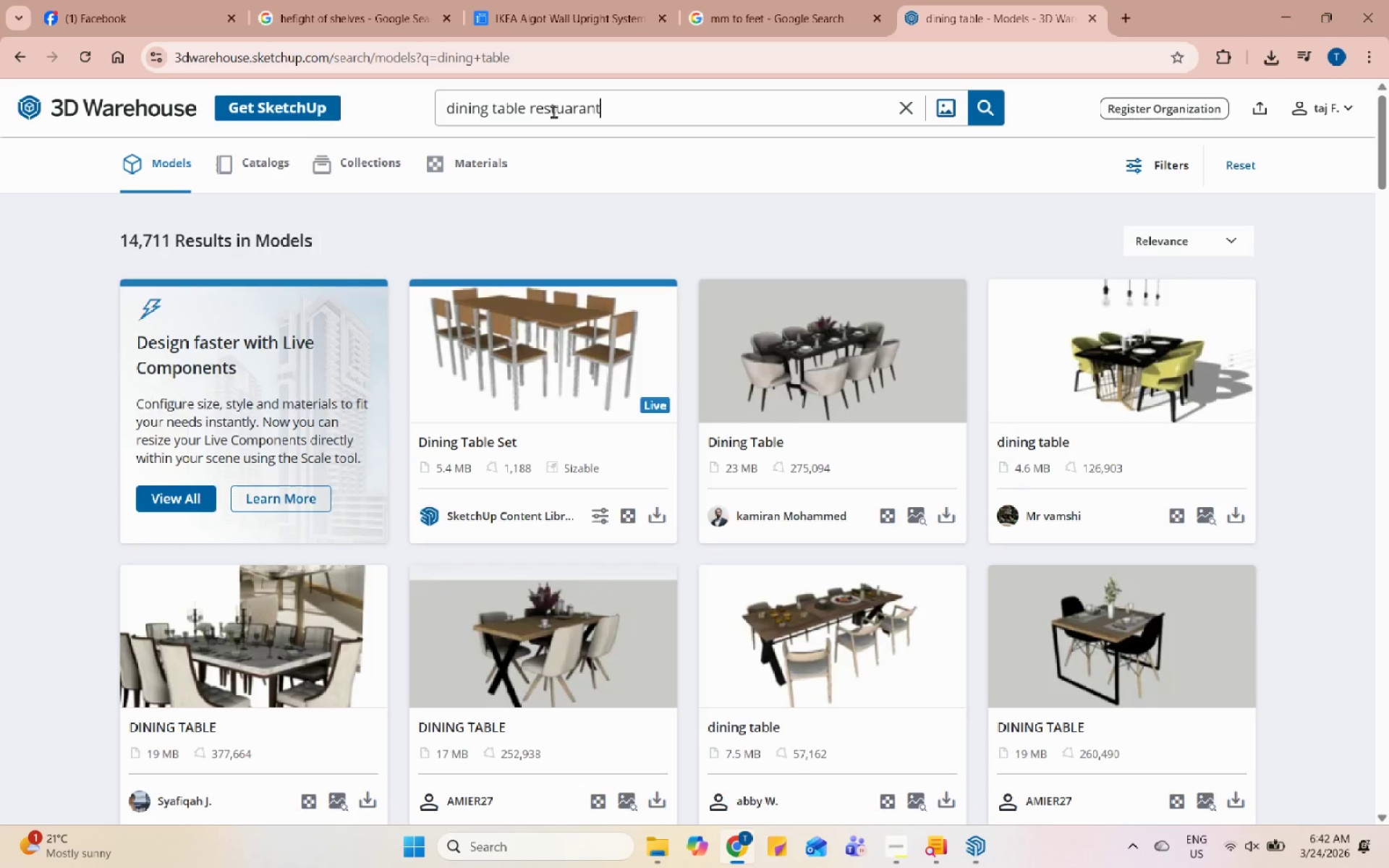 
key(Enter)
 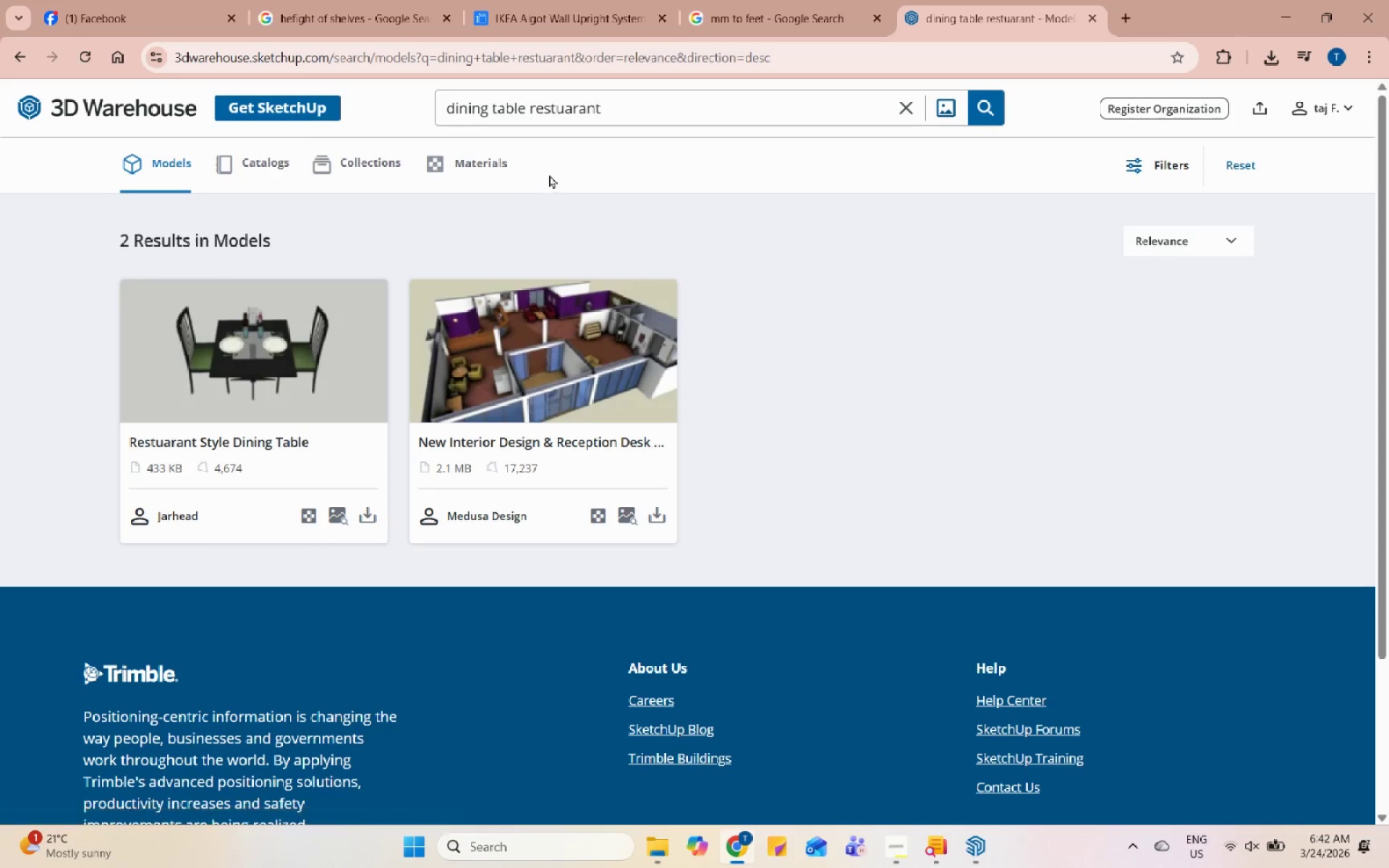 
left_click_drag(start_coordinate=[612, 95], to_coordinate=[532, 97])
 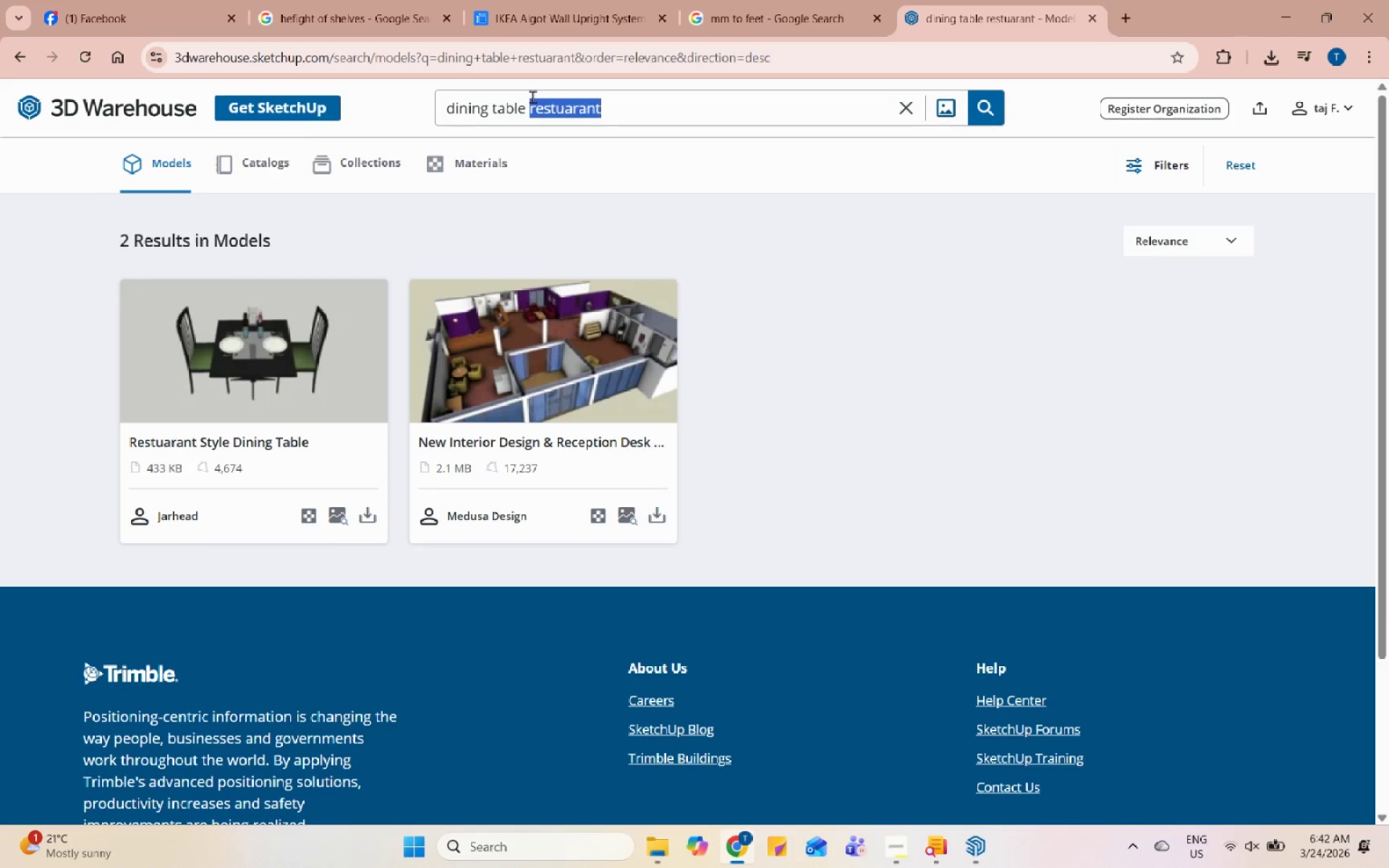 
key(Backspace)
 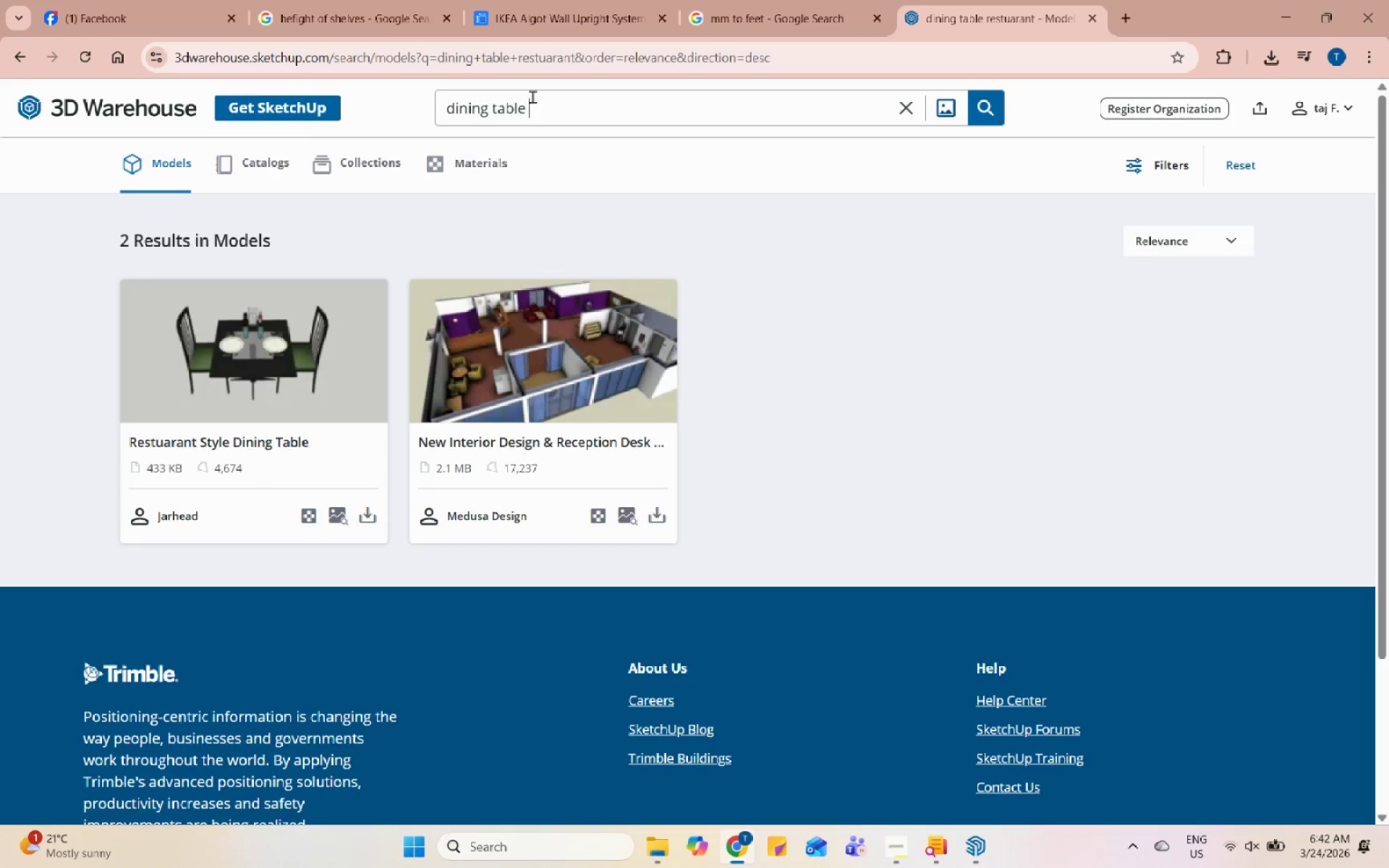 
key(Enter)
 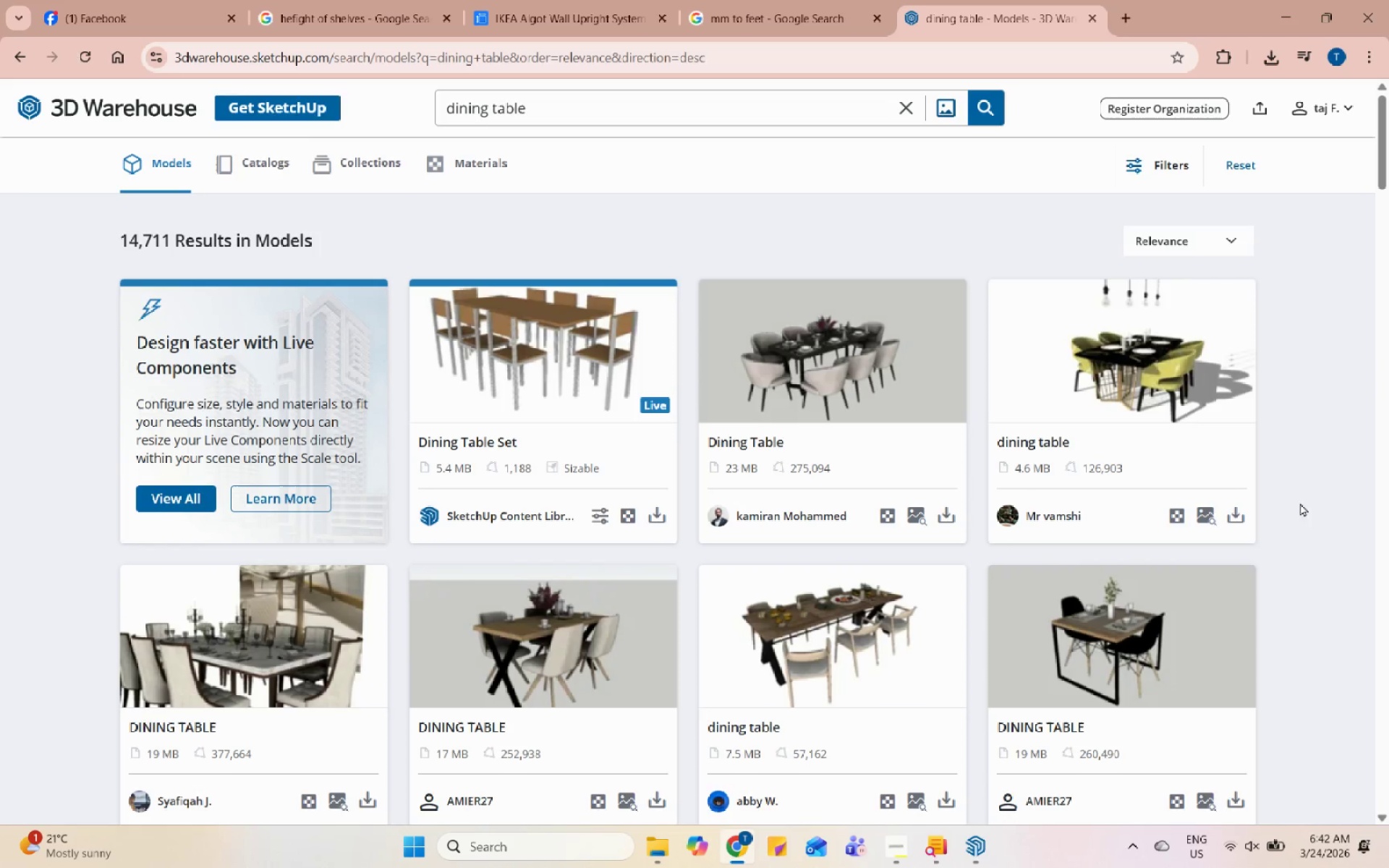 
scroll: coordinate [1101, 571], scroll_direction: down, amount: 3.0
 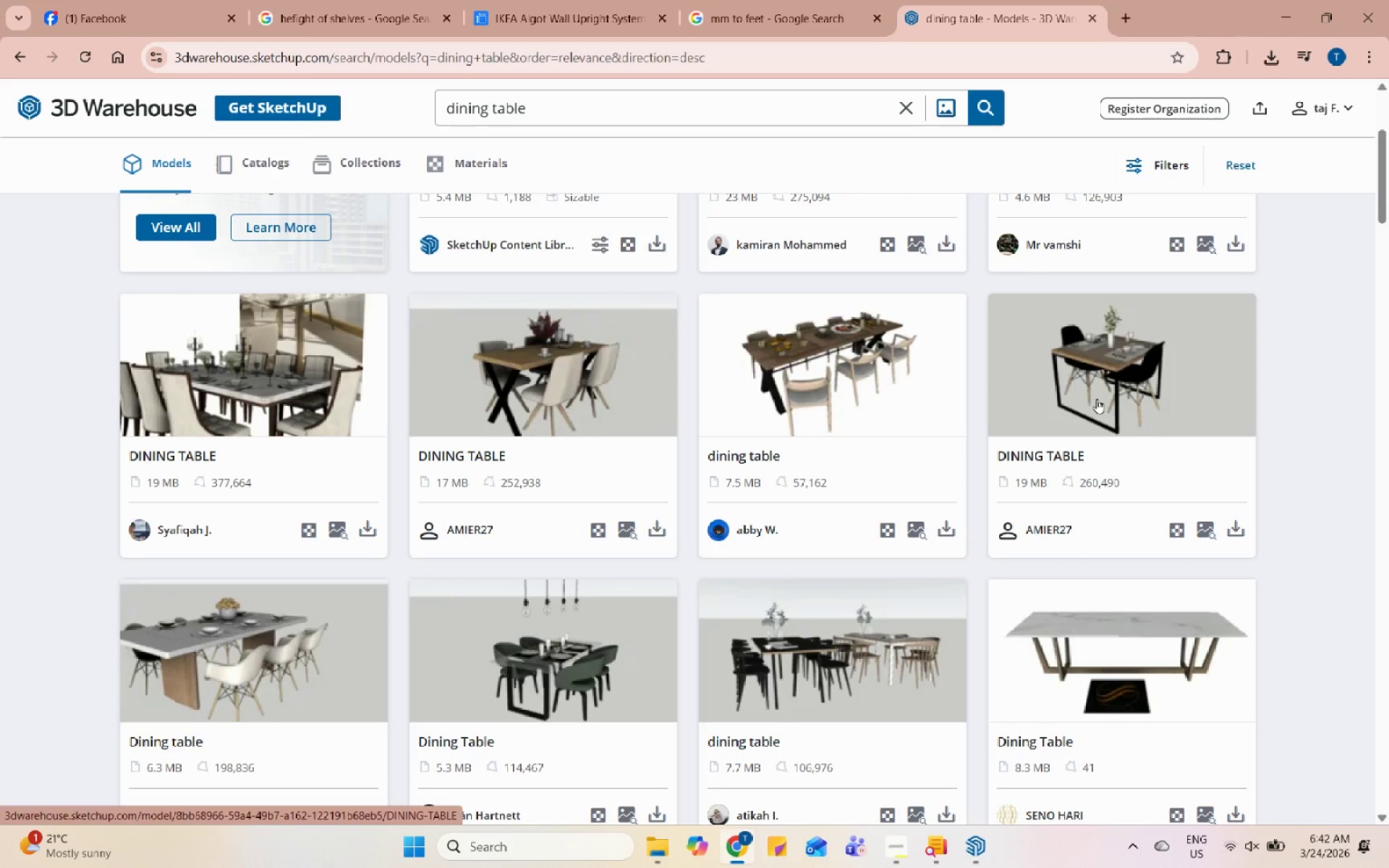 
left_click([1108, 383])
 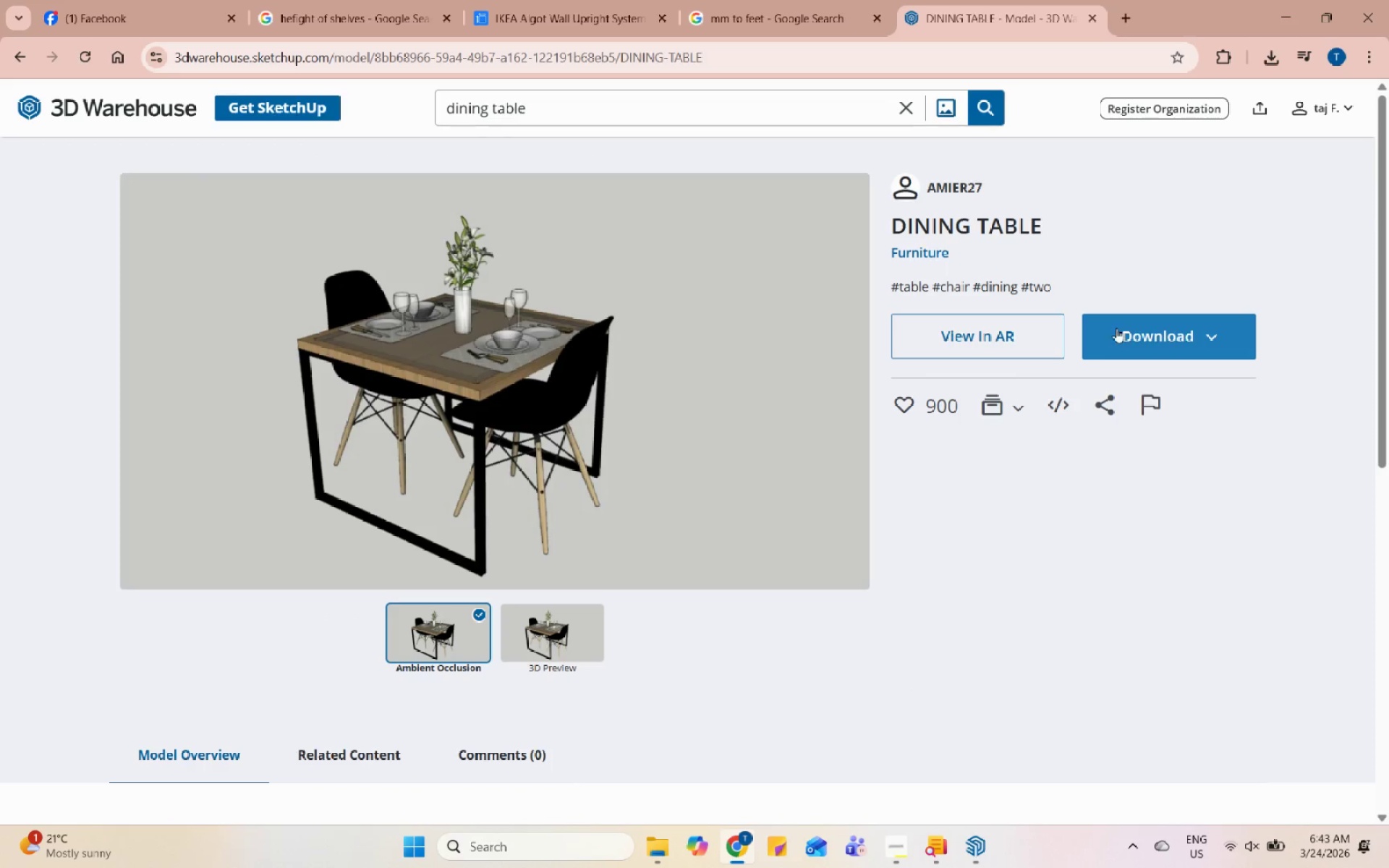 
left_click([1143, 332])
 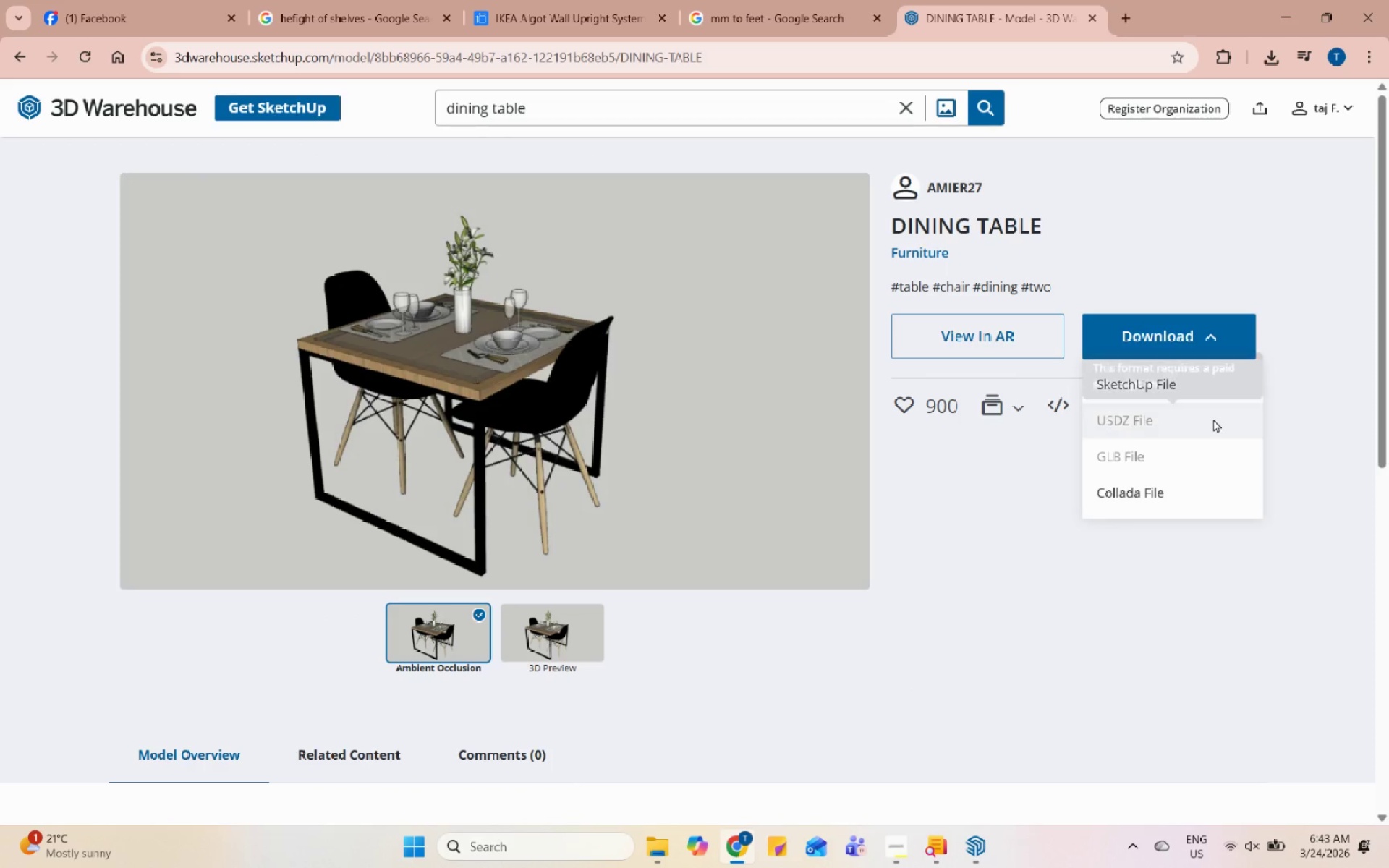 
left_click([1224, 391])
 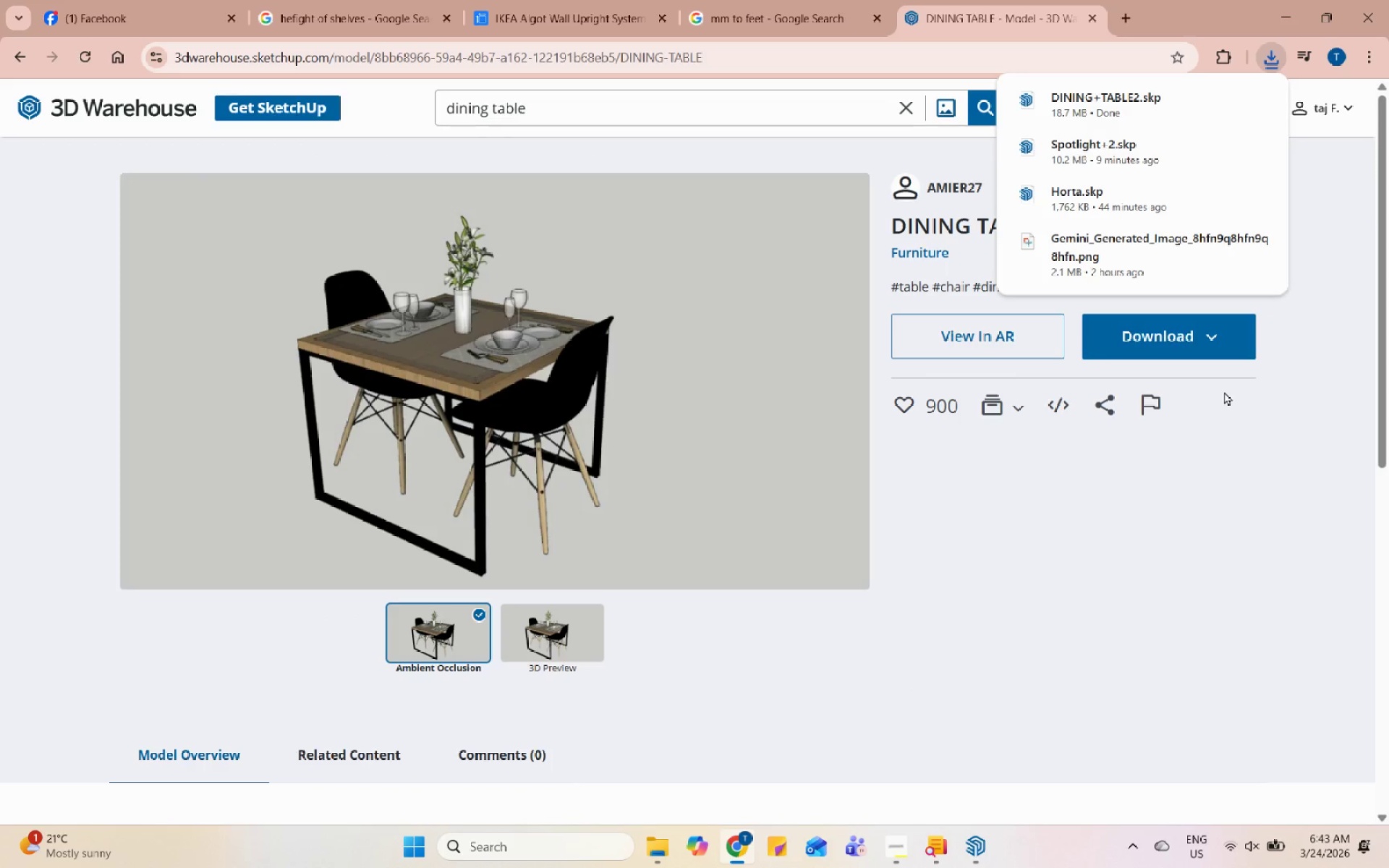 
wait(5.55)
 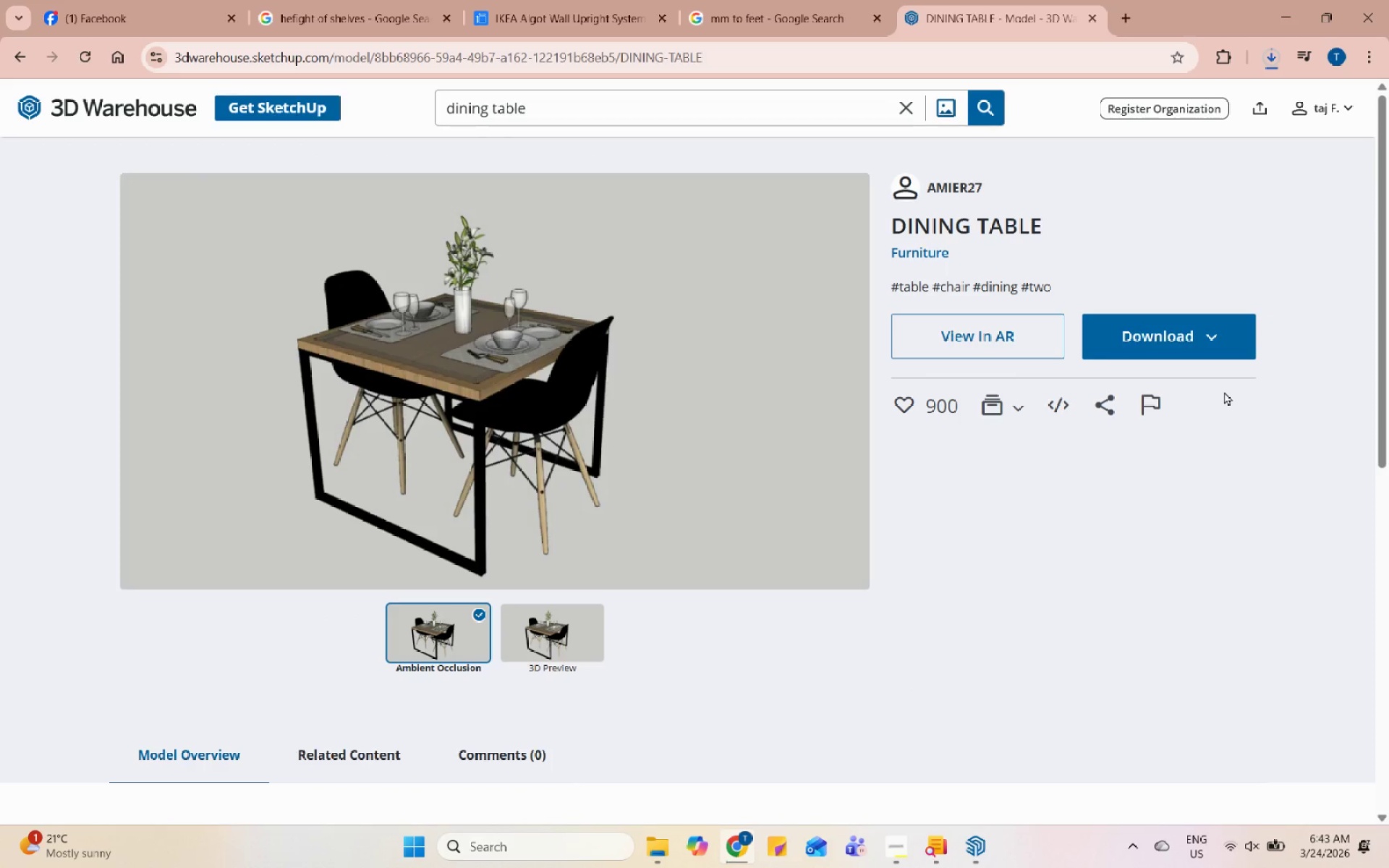 
left_click([1281, 13])
 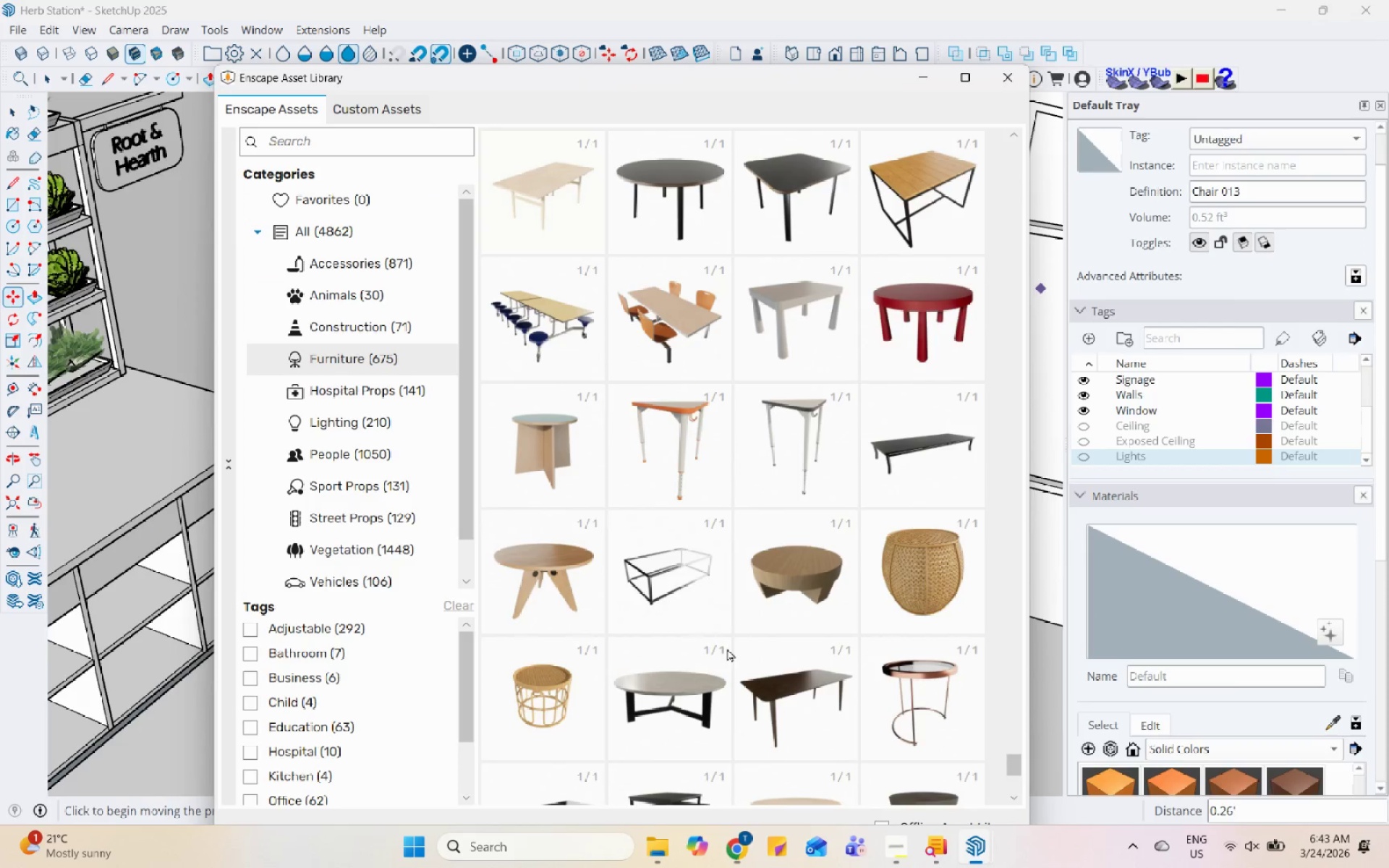 
scroll: coordinate [715, 660], scroll_direction: down, amount: 2.0
 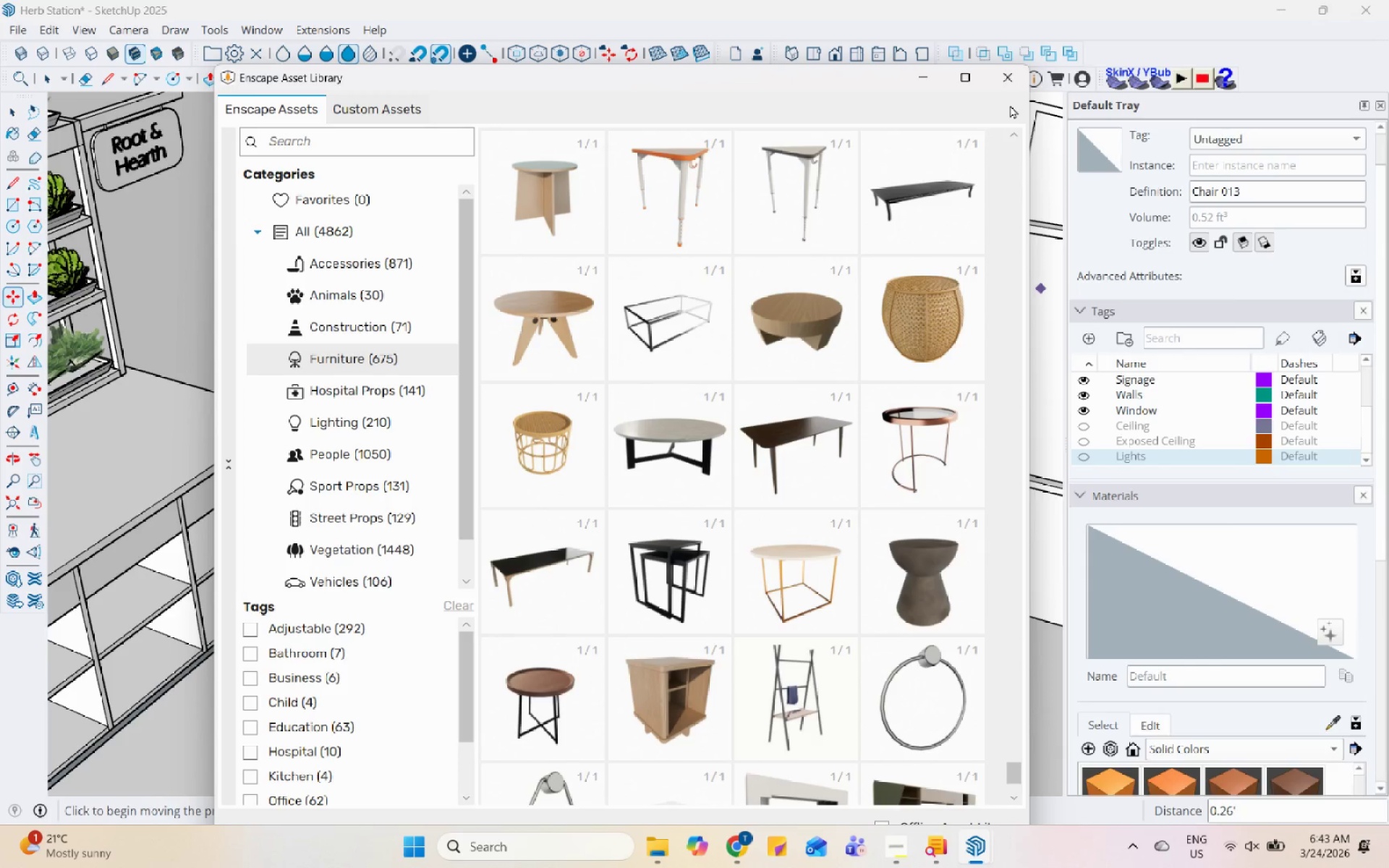 
left_click([1014, 78])
 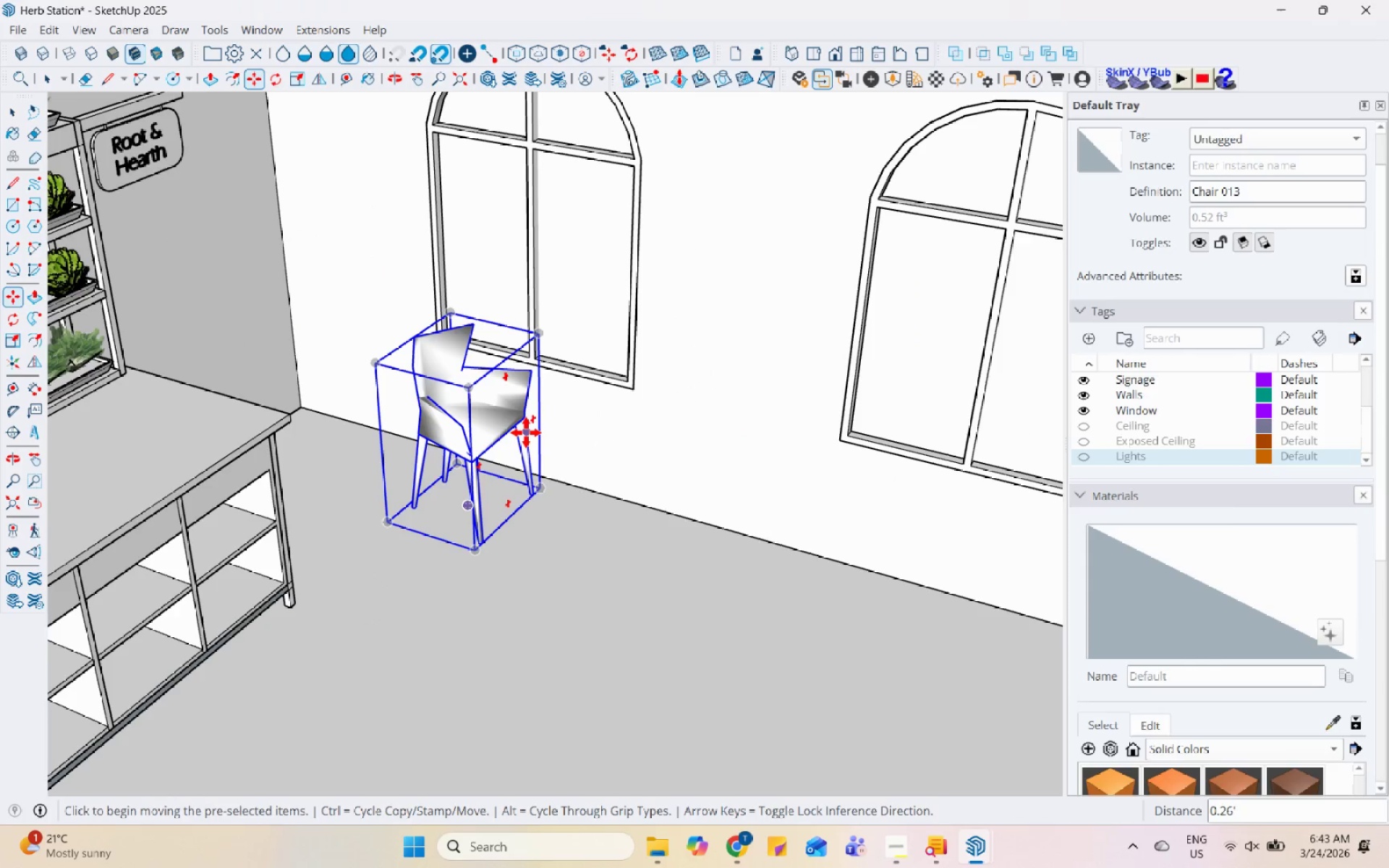 
key(Space)
 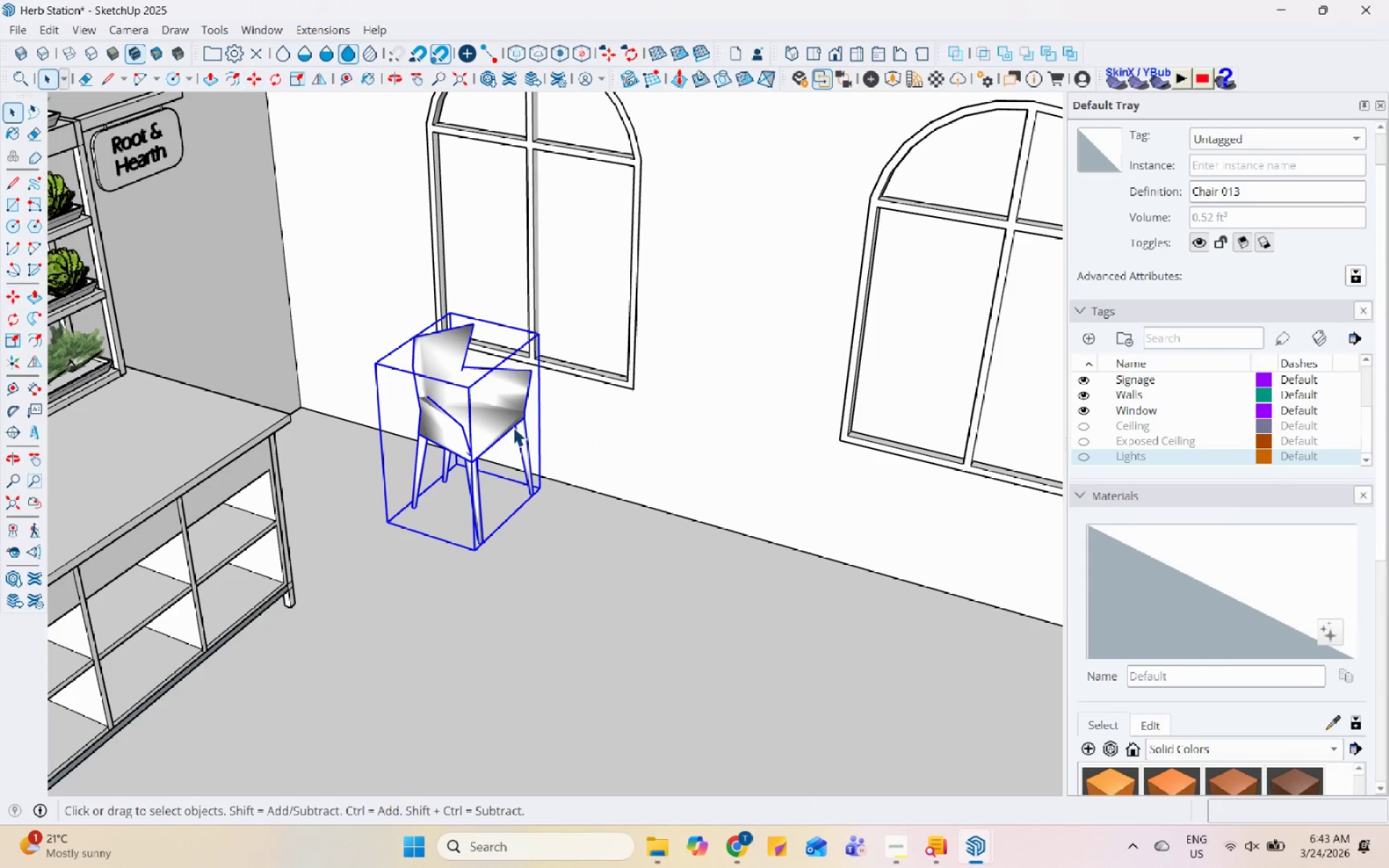 
right_click([512, 426])
 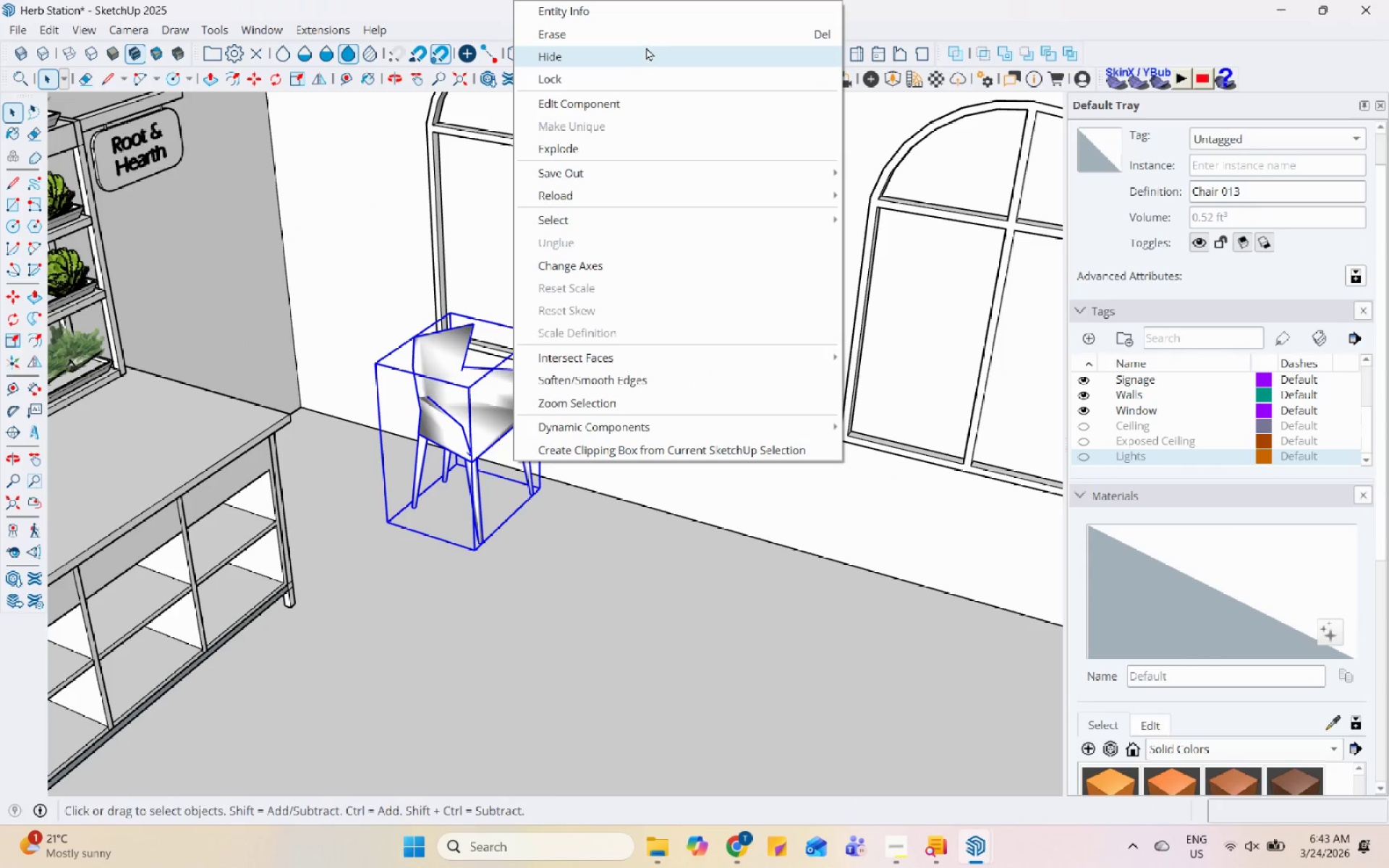 
left_click([653, 32])